 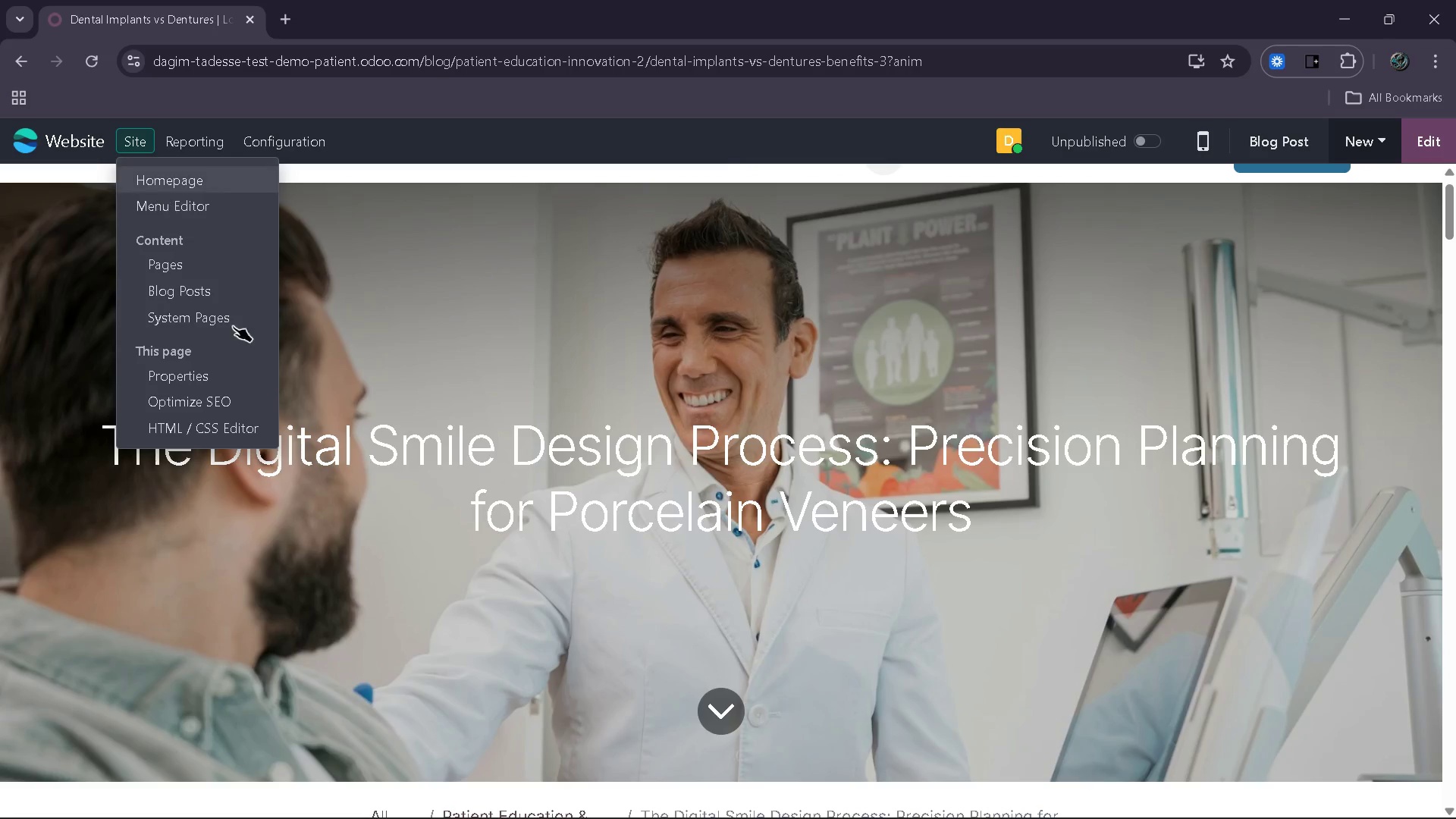 
left_click([219, 410])
 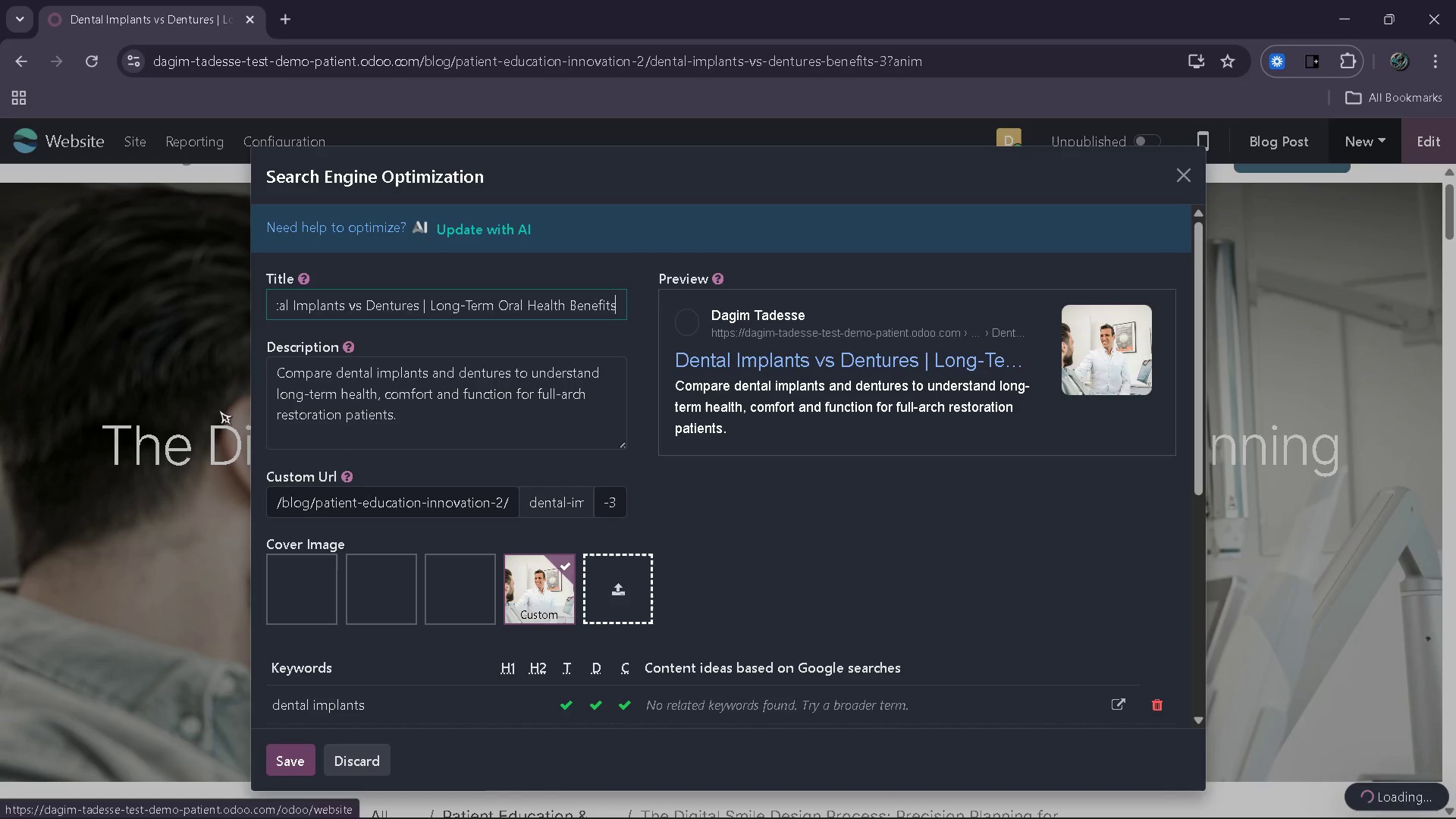 
wait(8.56)
 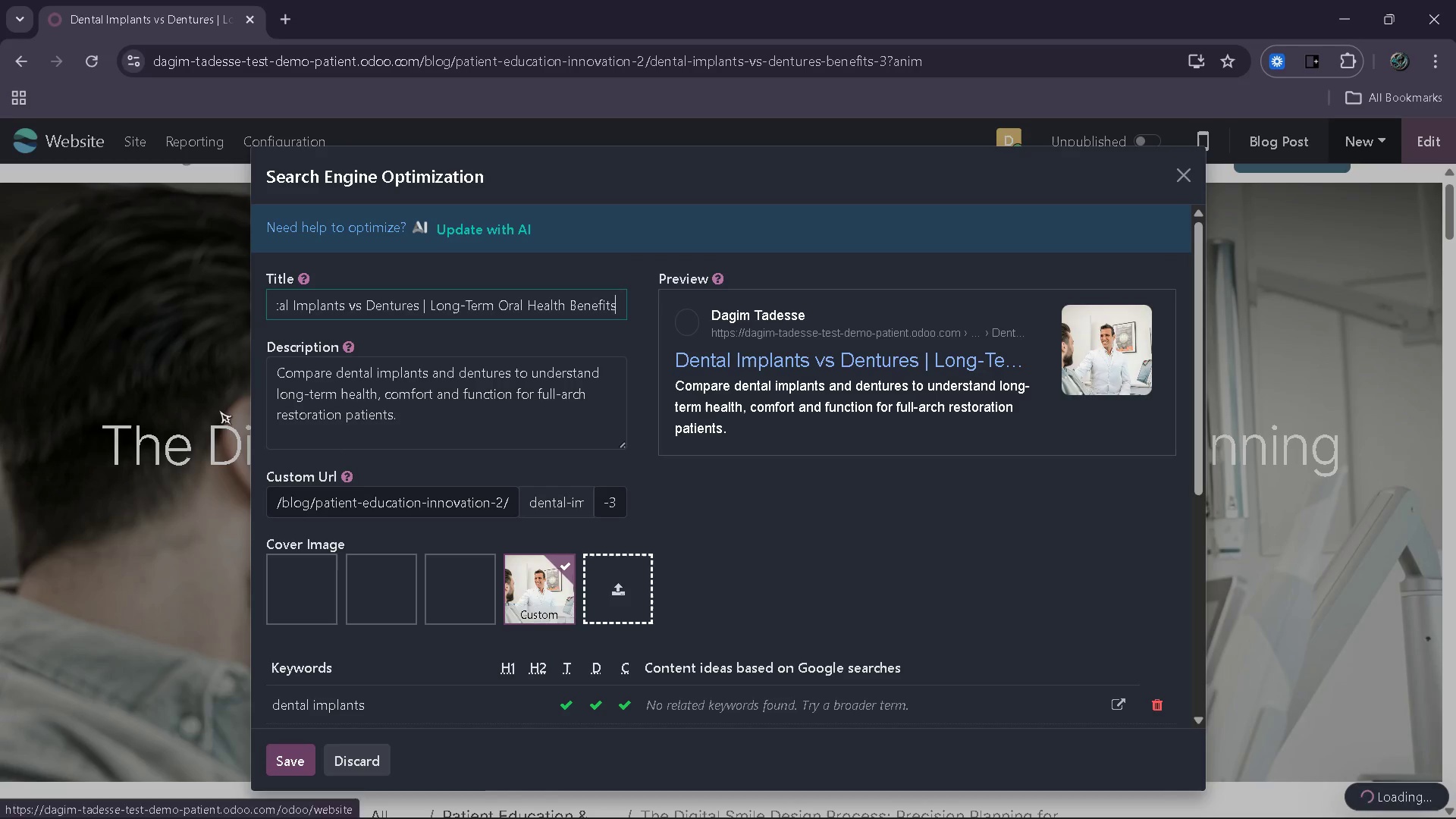 
left_click([537, 505])
 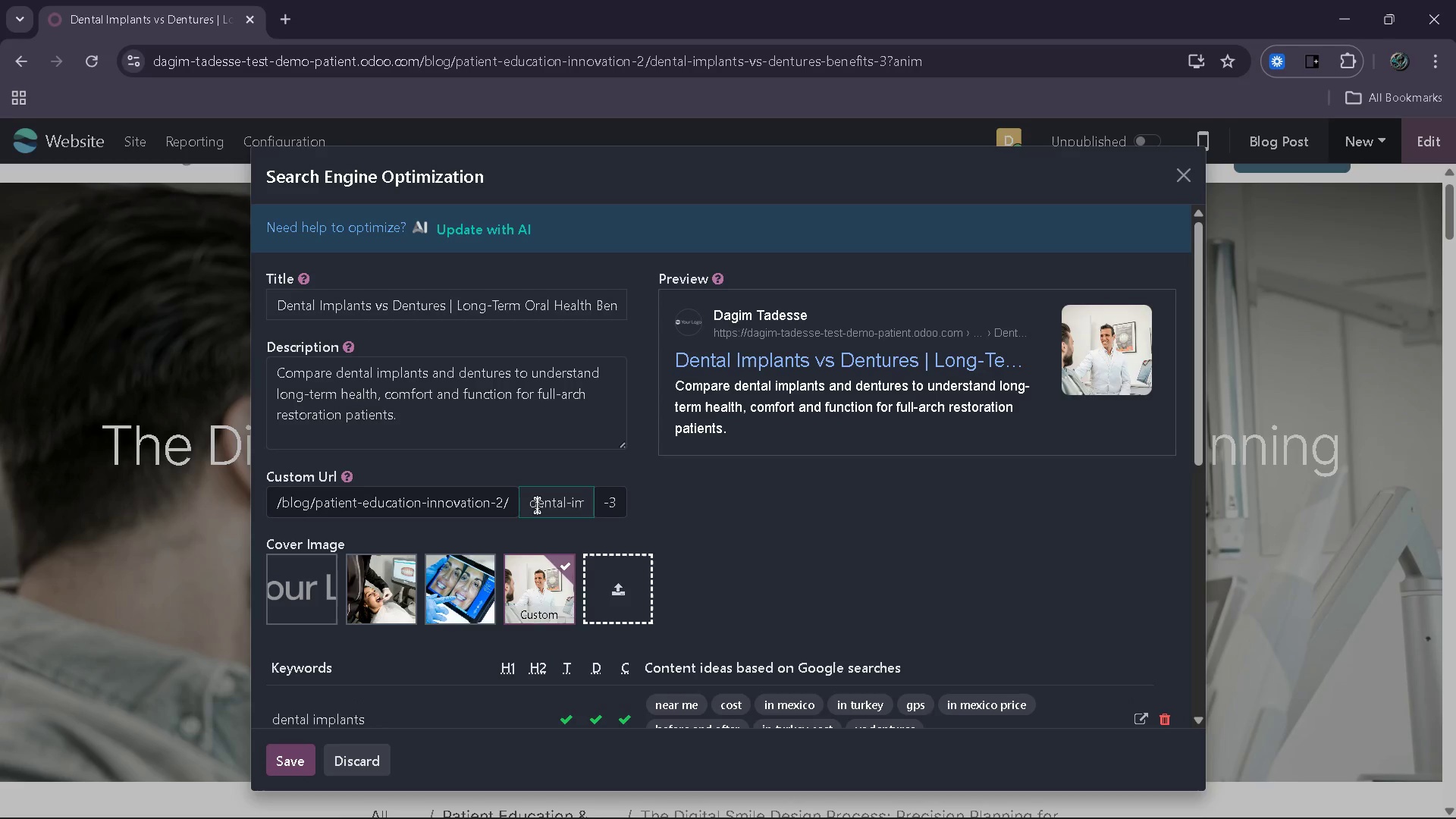 
key(Control+A)
 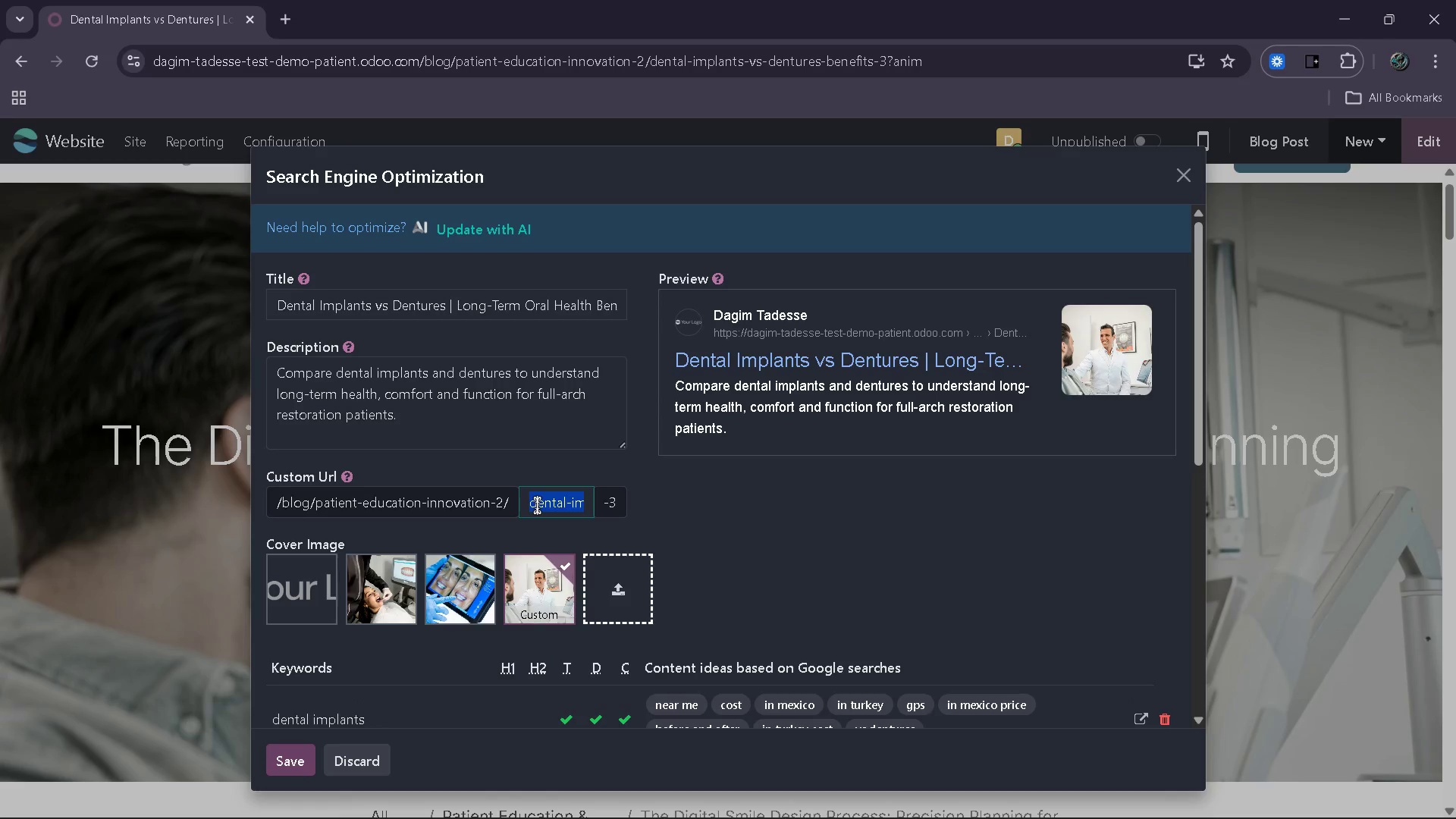 
key(Backspace)
 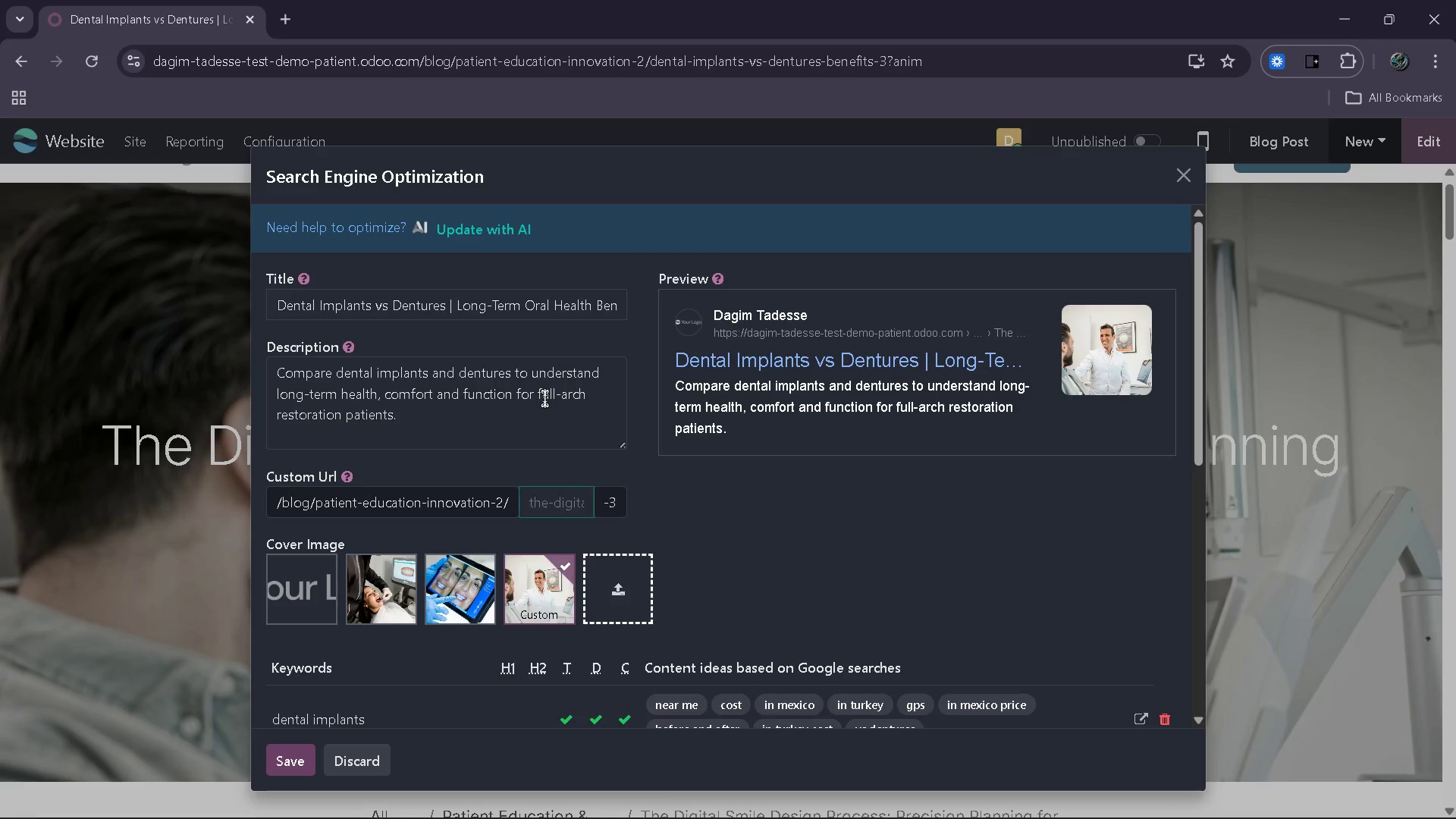 
left_click([544, 398])
 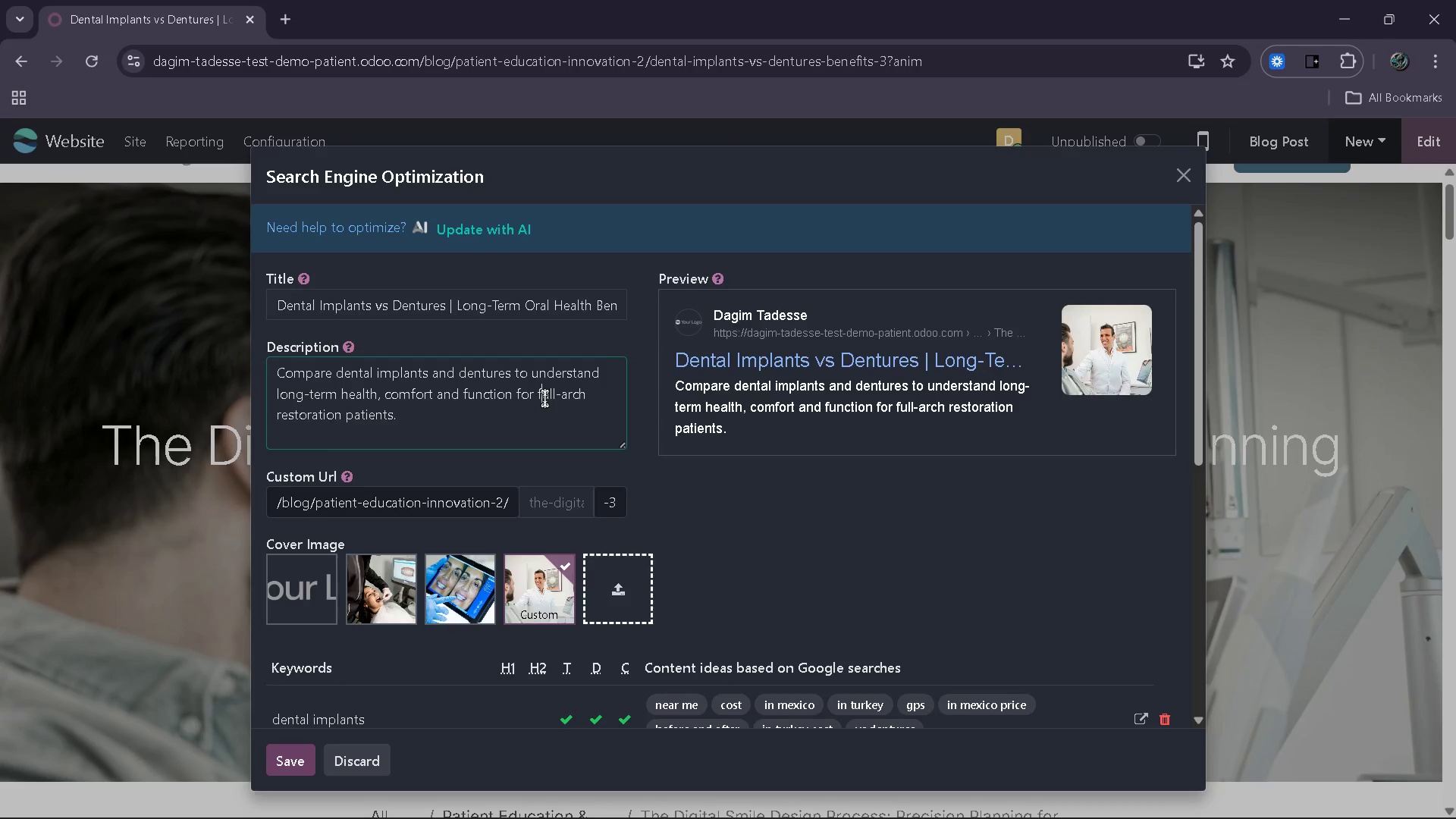 
key(Control+ControlLeft)
 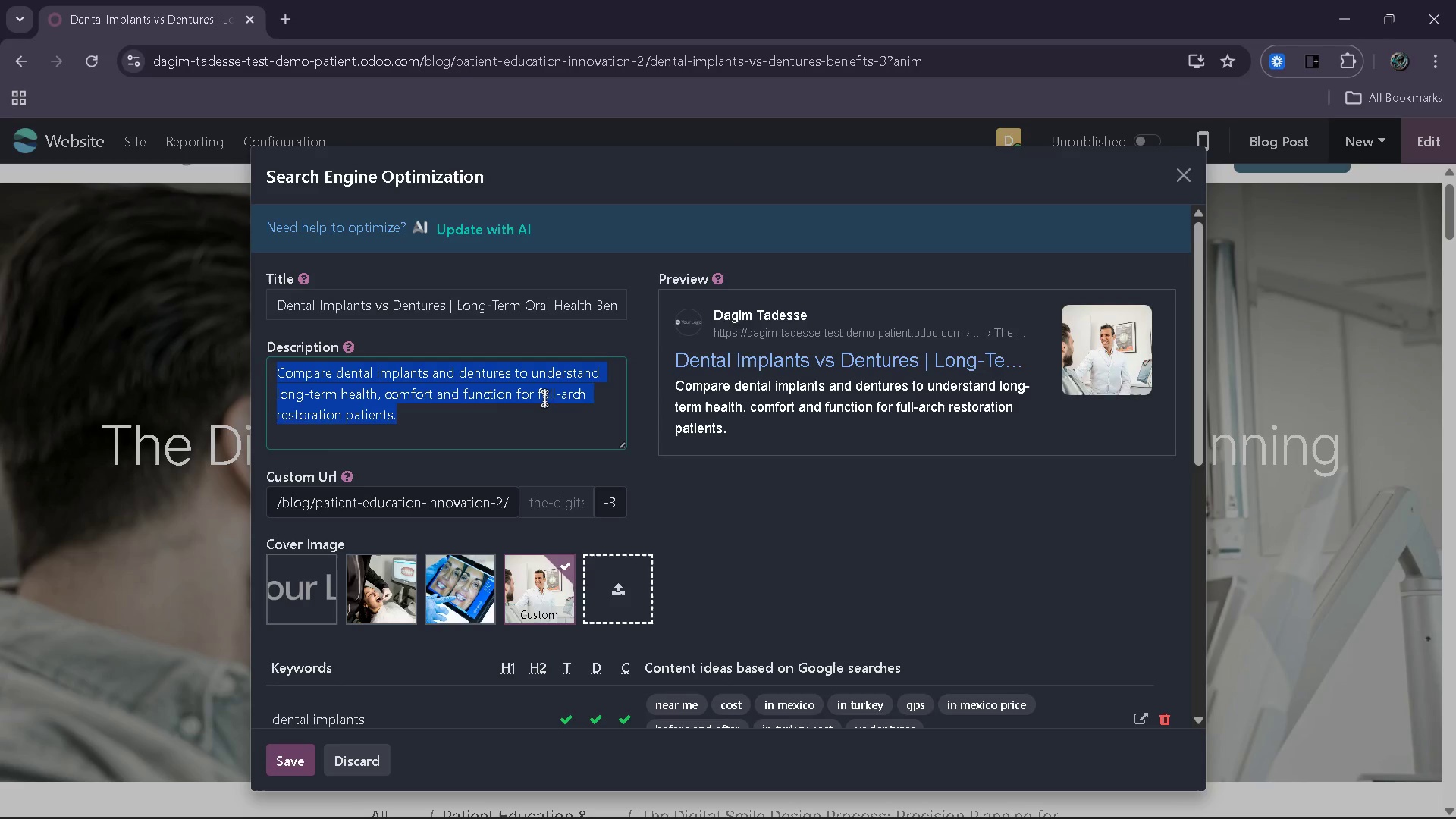 
key(Control+A)
 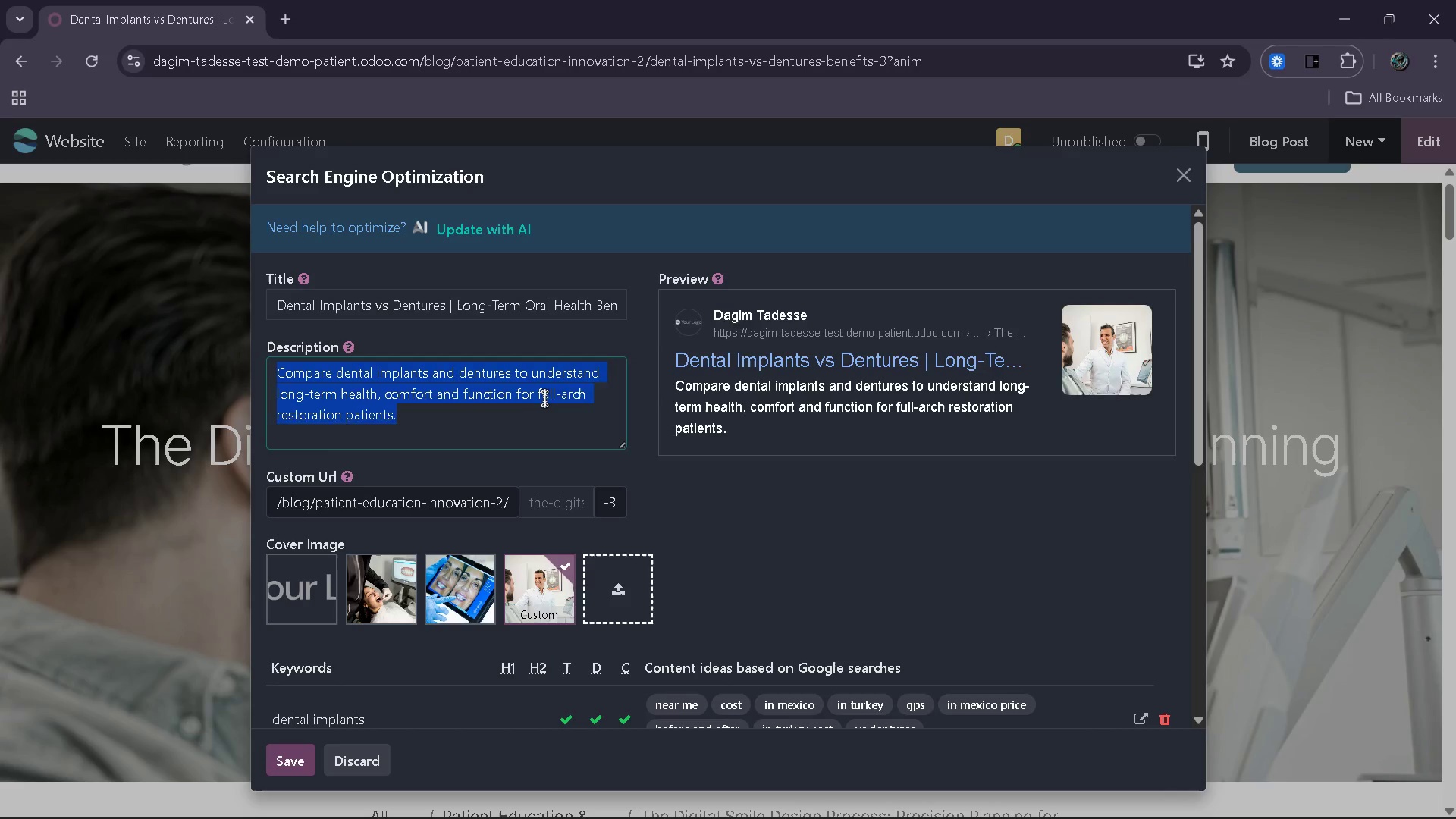 
key(Backslash)
 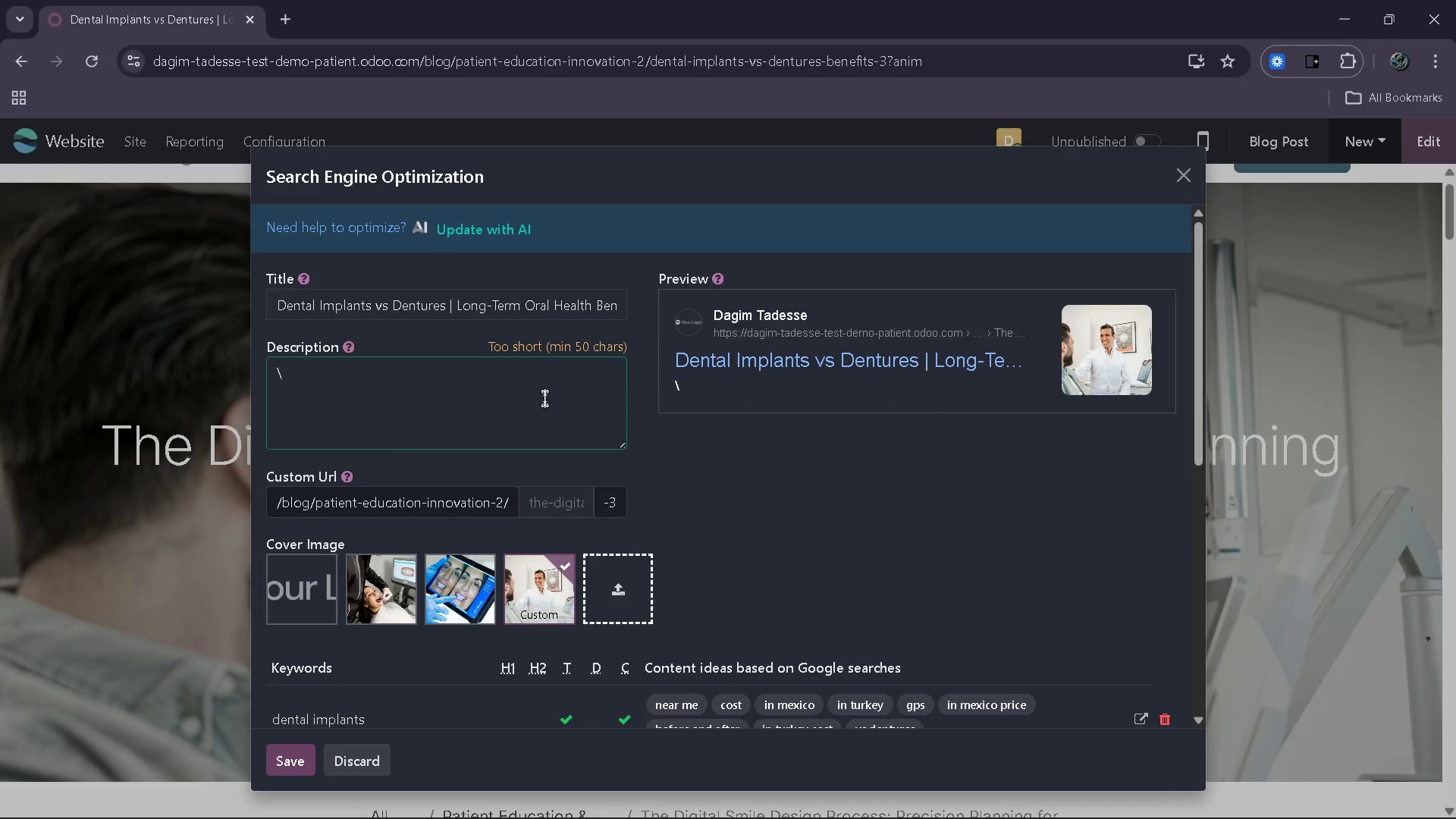 
key(Backspace)
 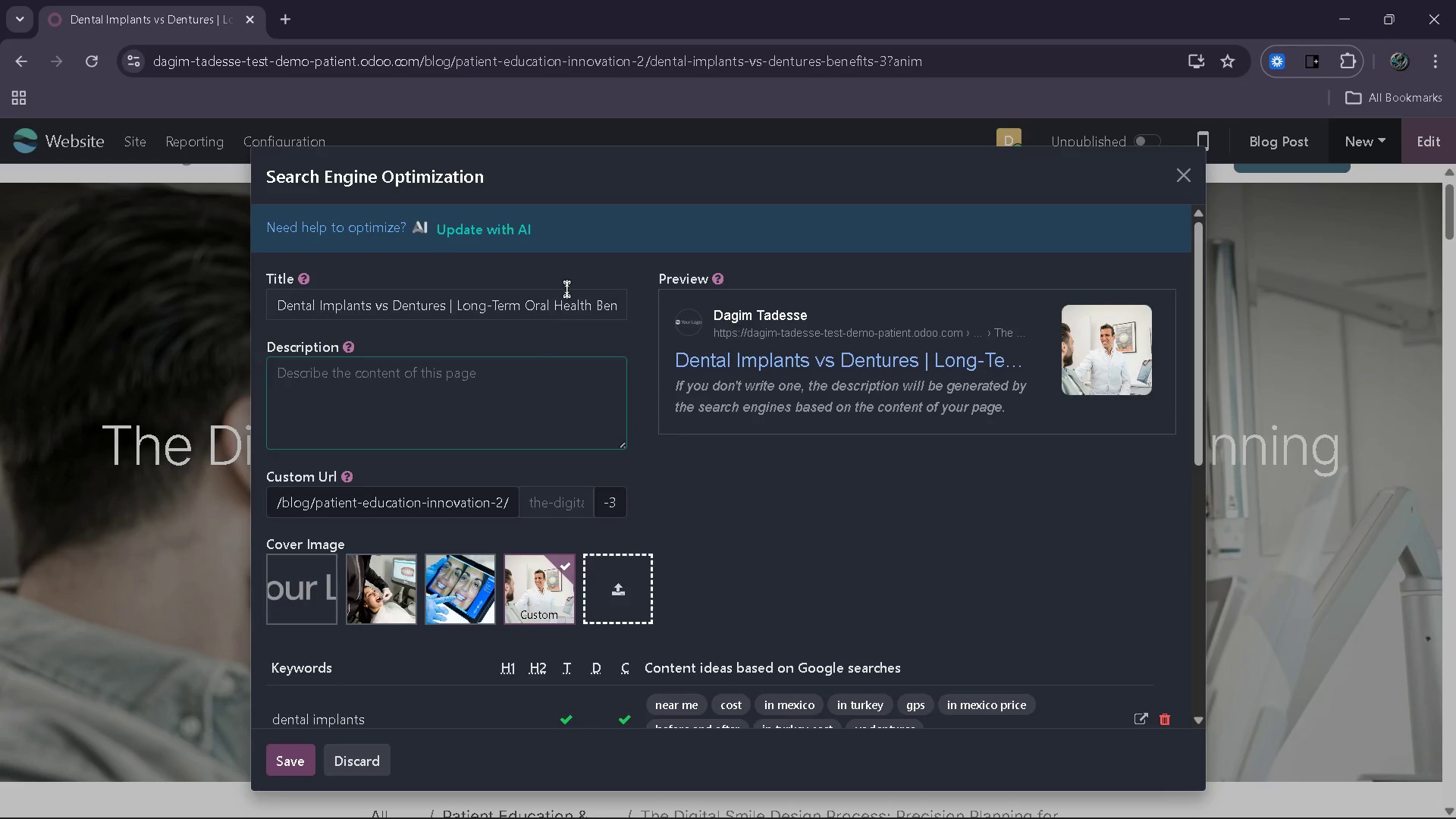 
left_click([566, 289])
 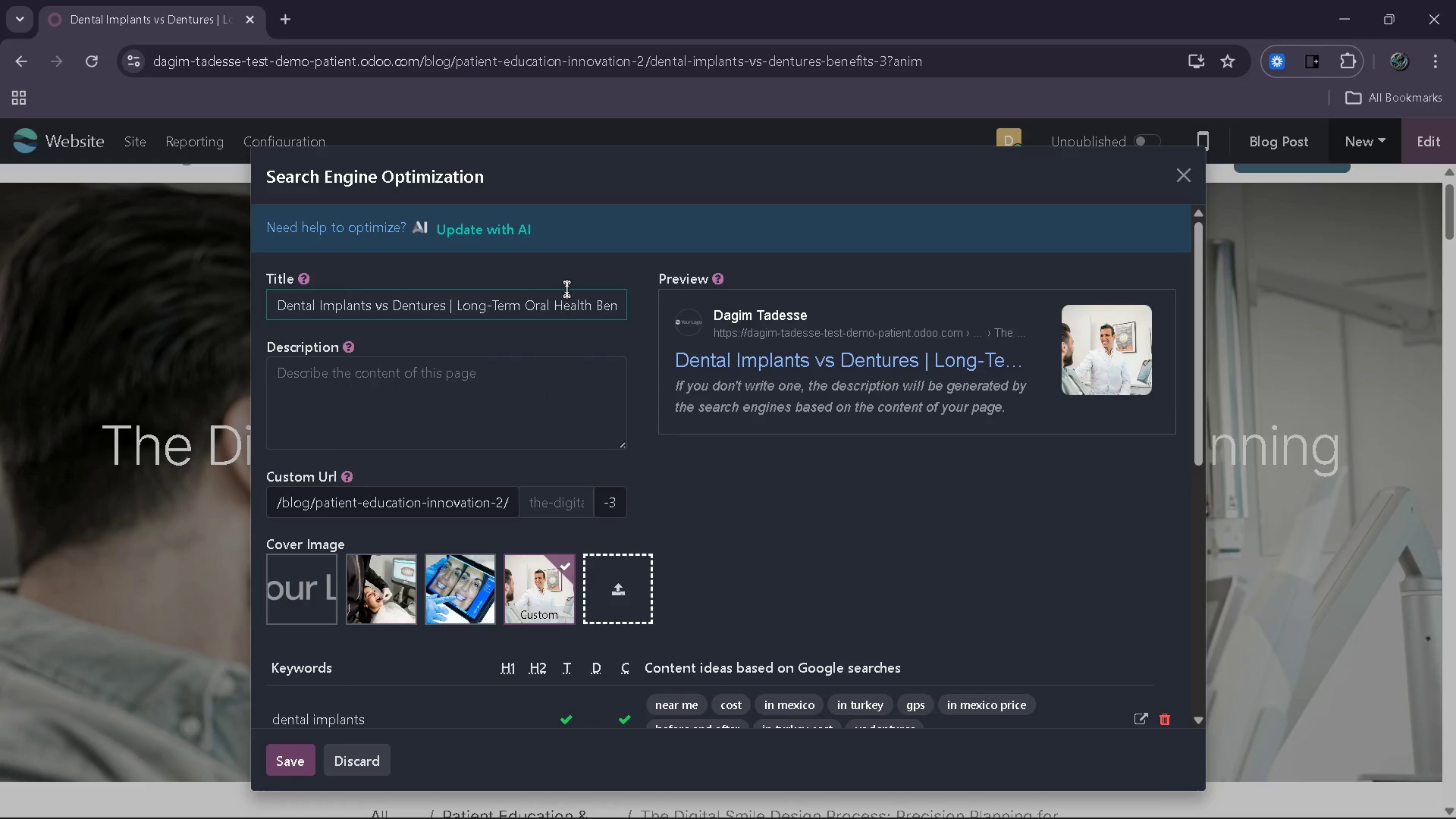 
key(A)
 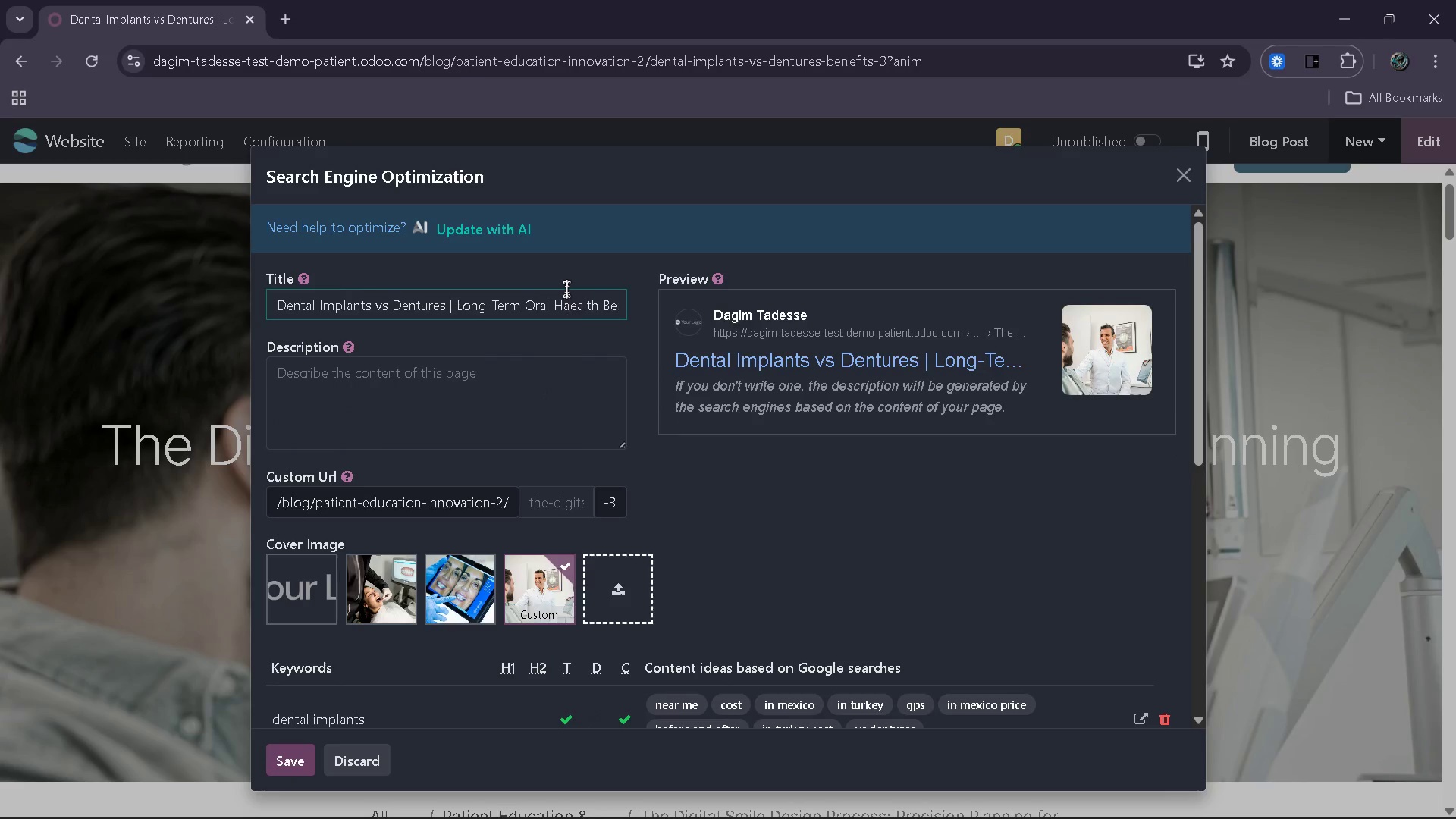 
key(Control+ControlLeft)
 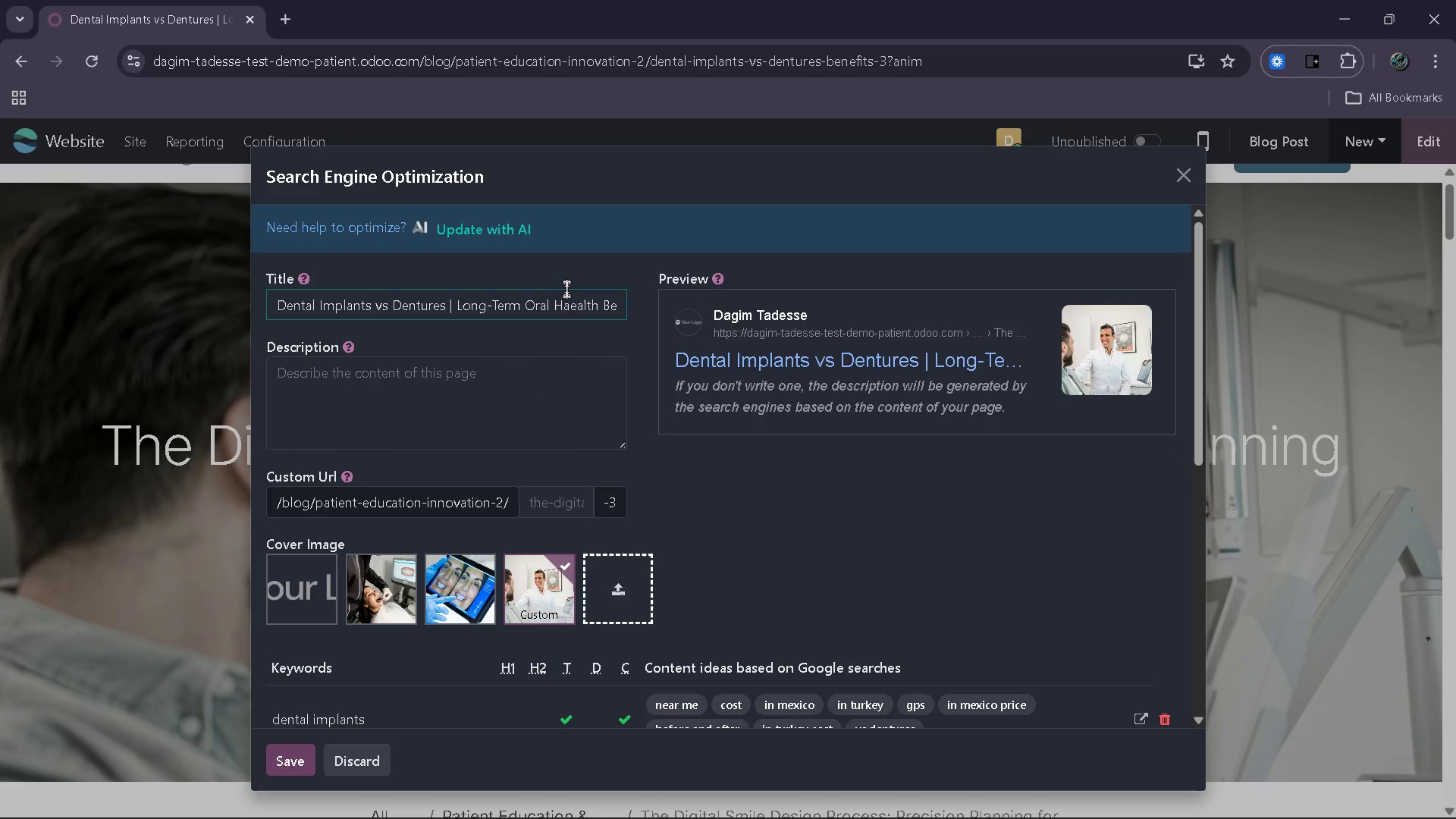 
key(Control+ControlLeft)
 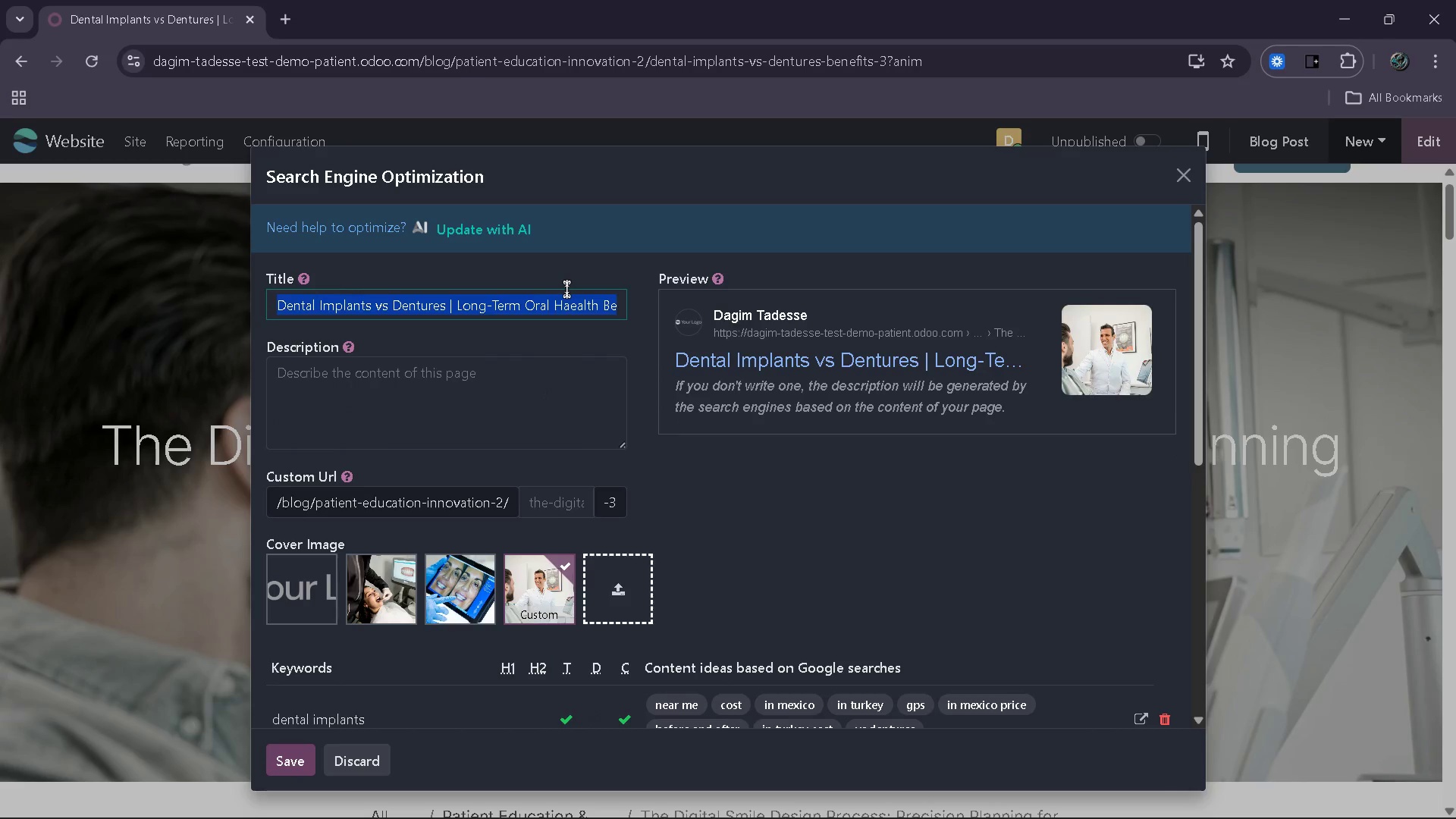 
key(Control+A)
 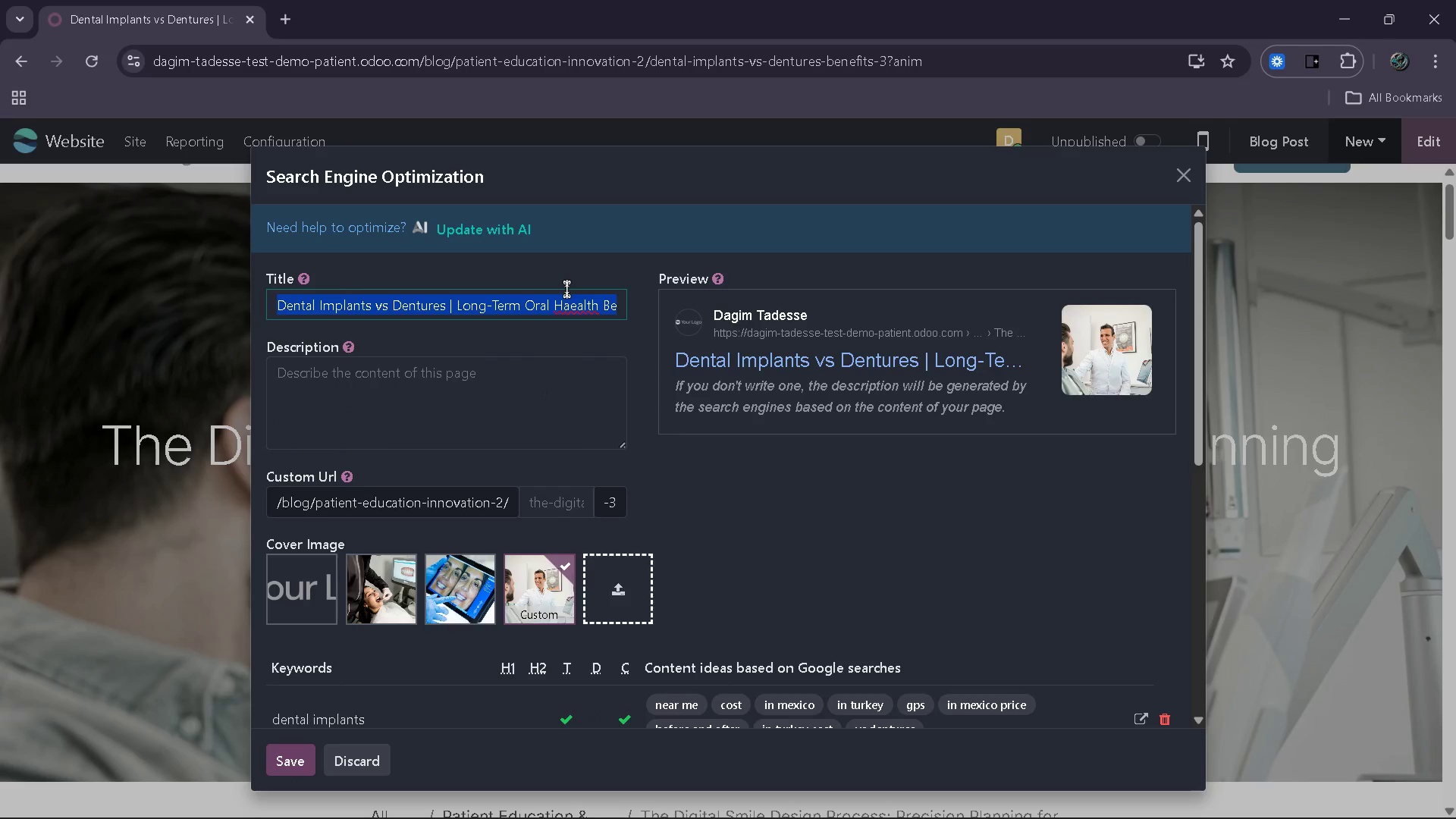 
key(Backspace)
 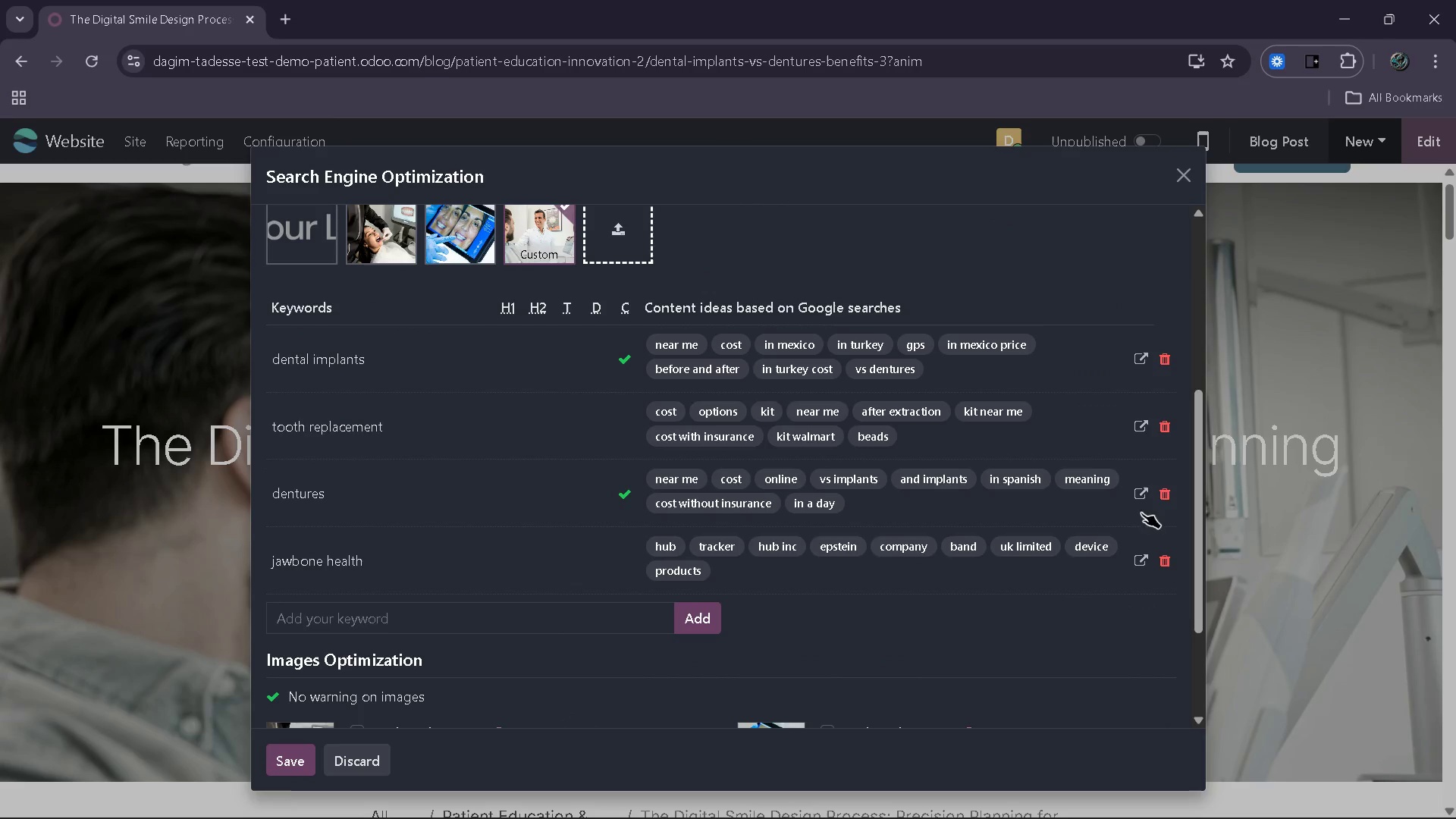 
left_click([1168, 568])
 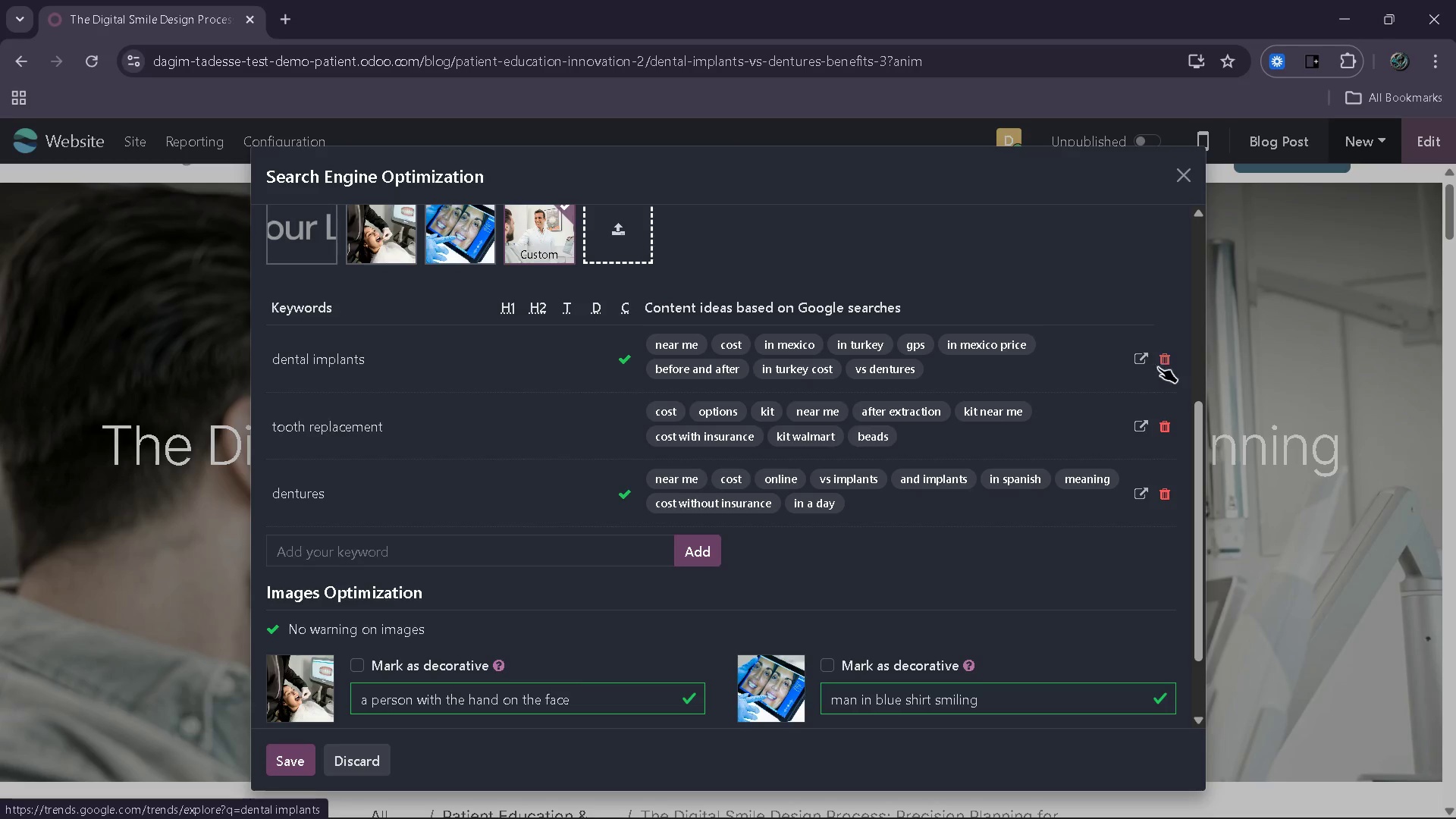 
double_click([1159, 366])
 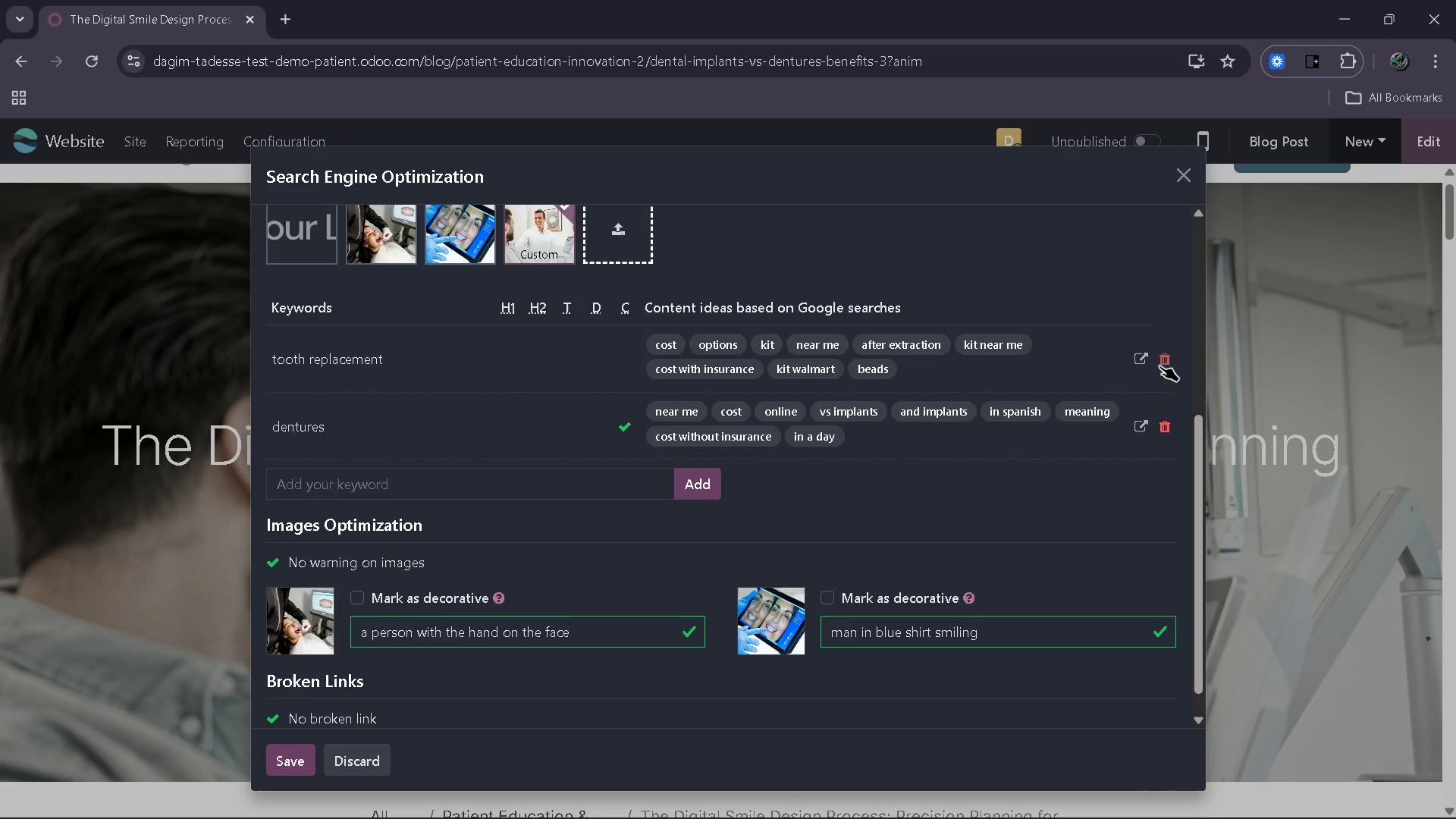 
triple_click([1159, 366])
 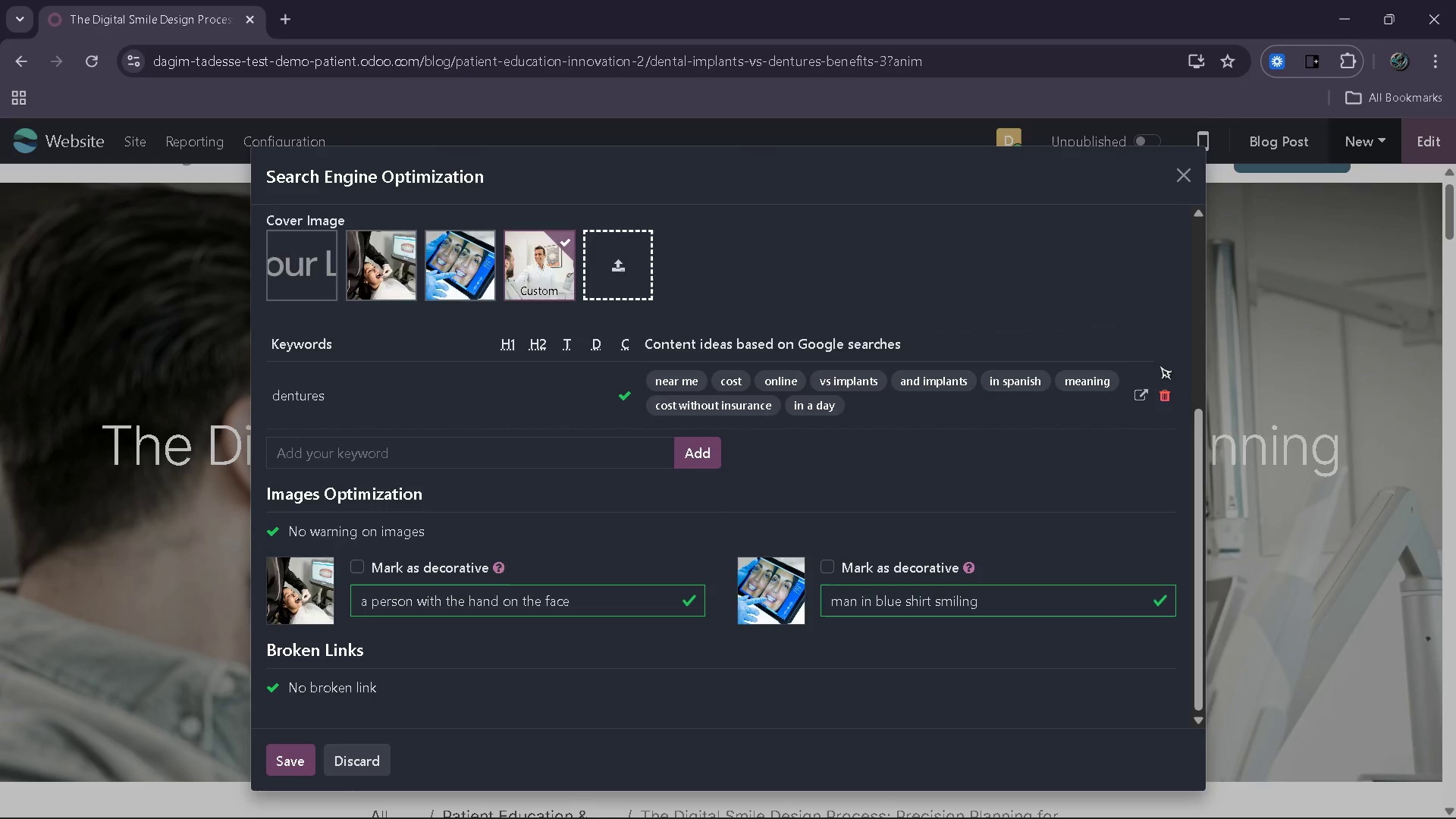 
triple_click([1159, 366])
 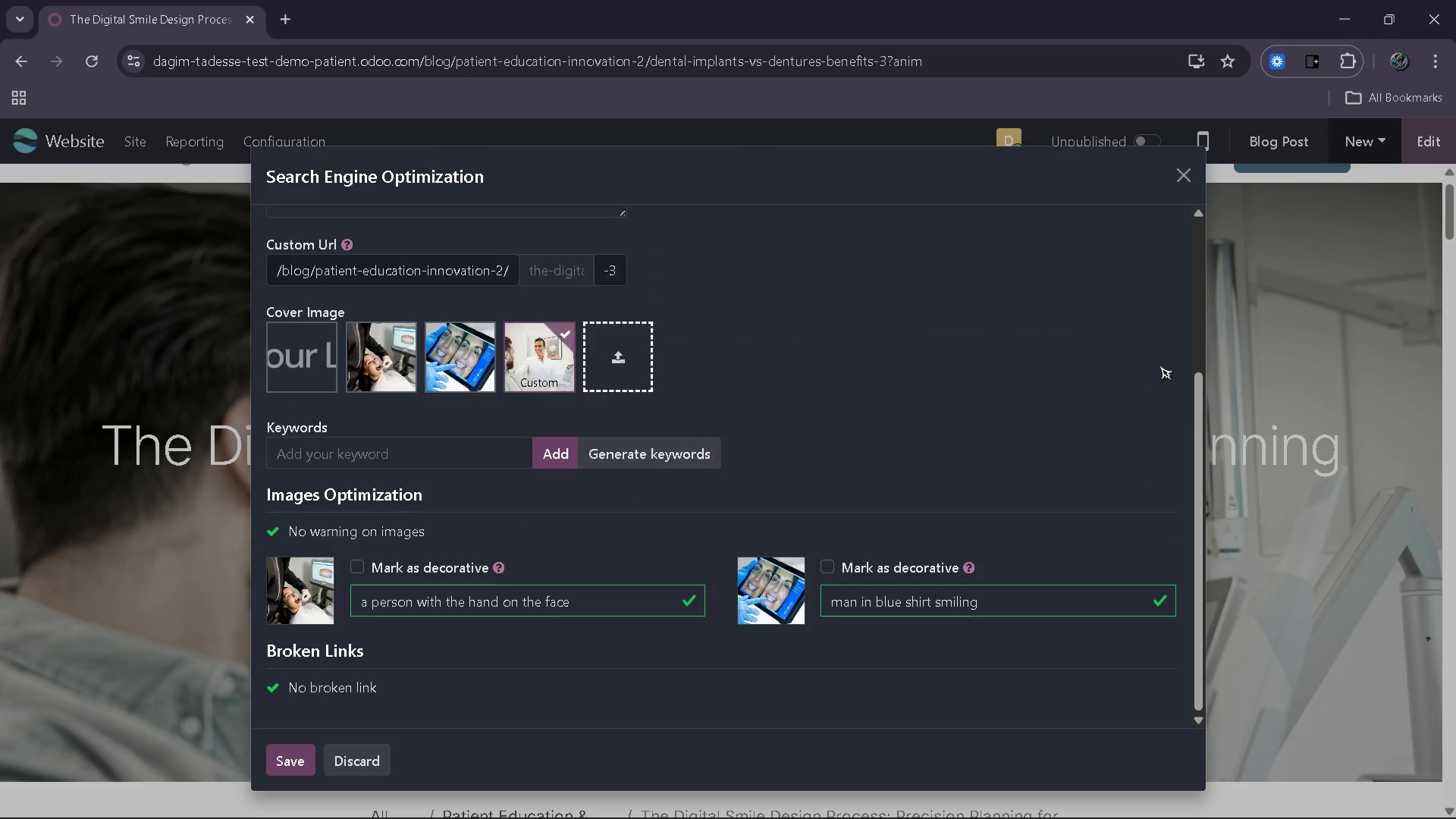 
triple_click([1159, 366])
 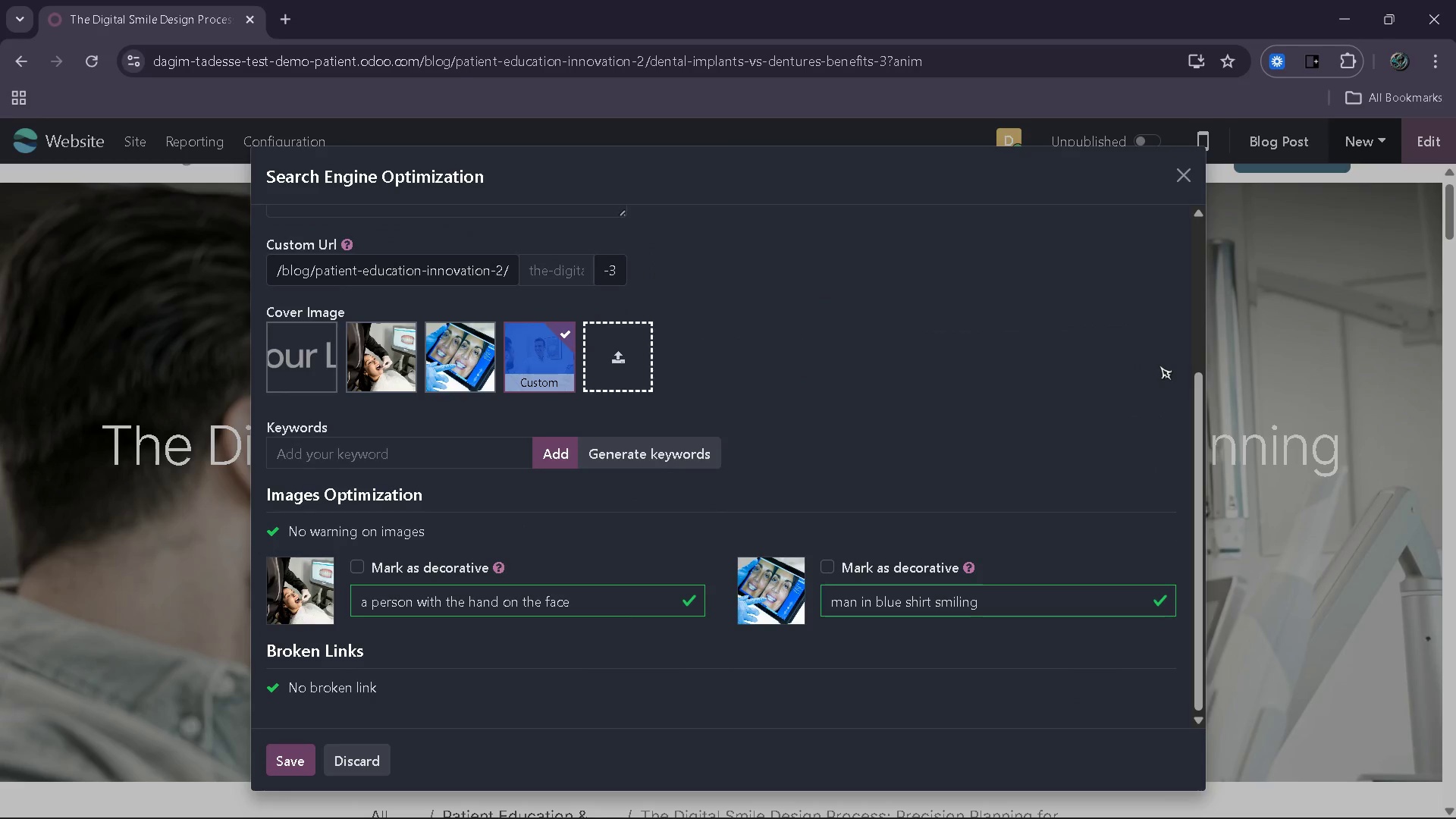 
triple_click([1159, 366])
 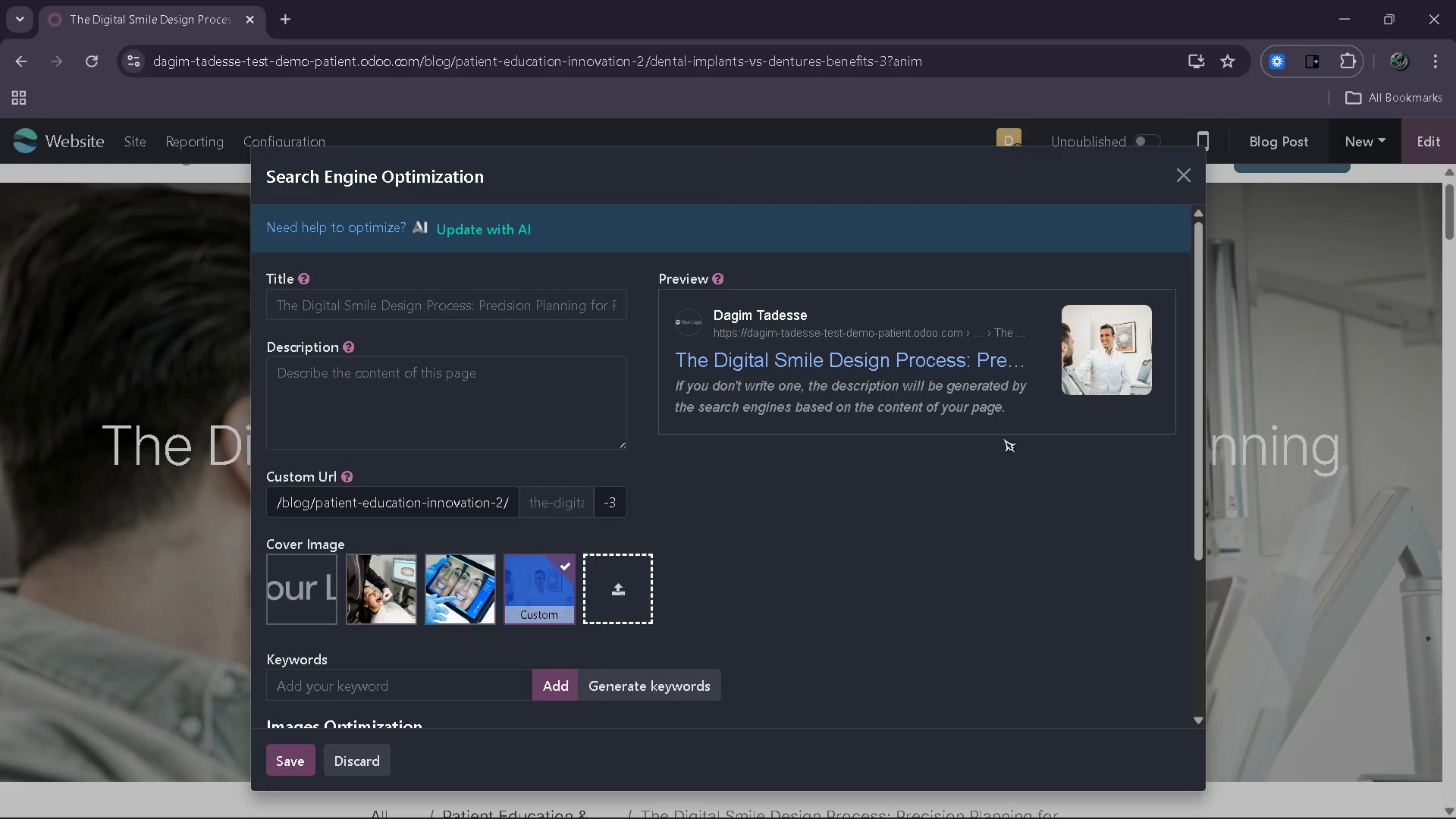 
wait(7.23)
 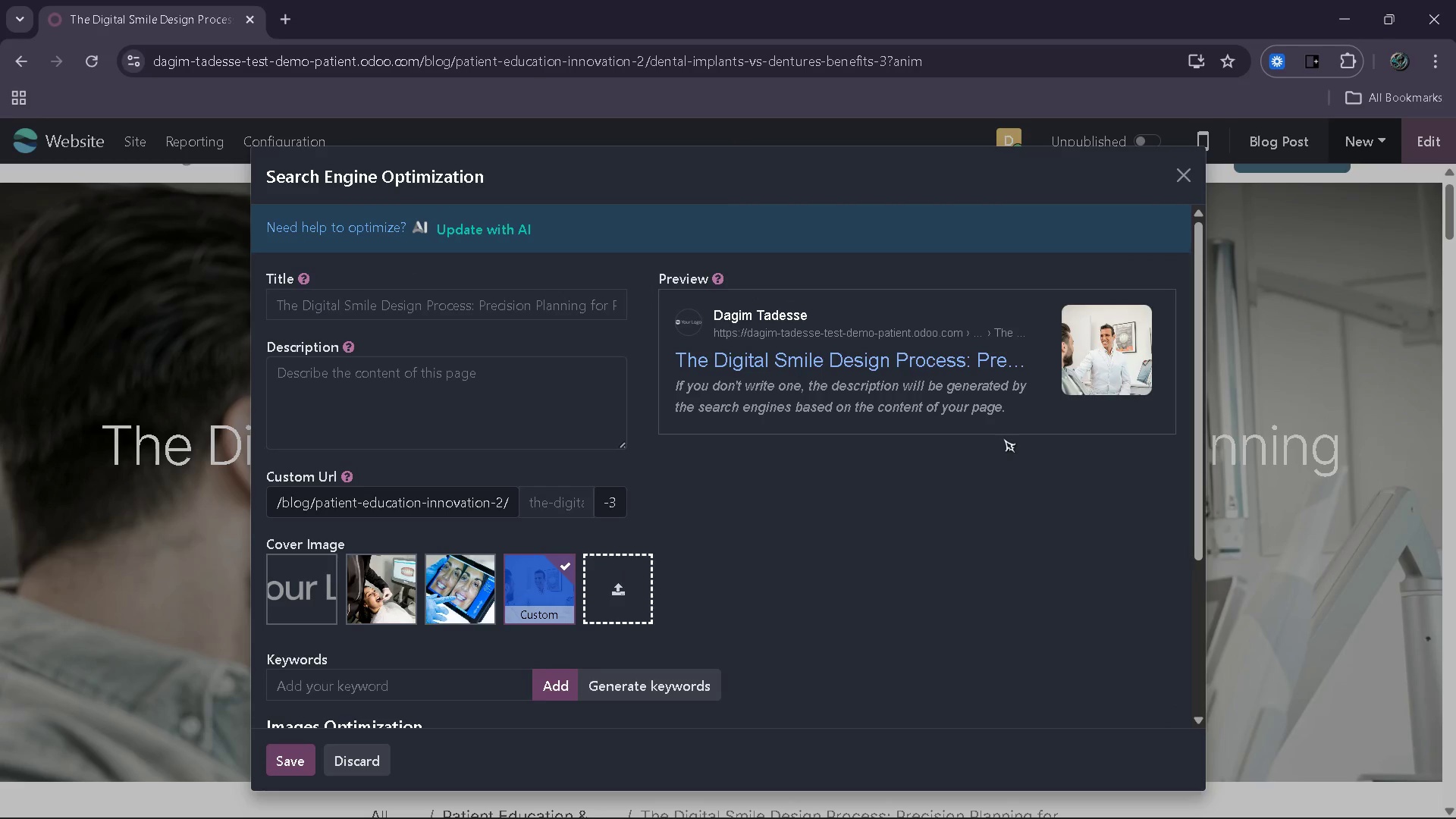 
left_click([571, 495])
 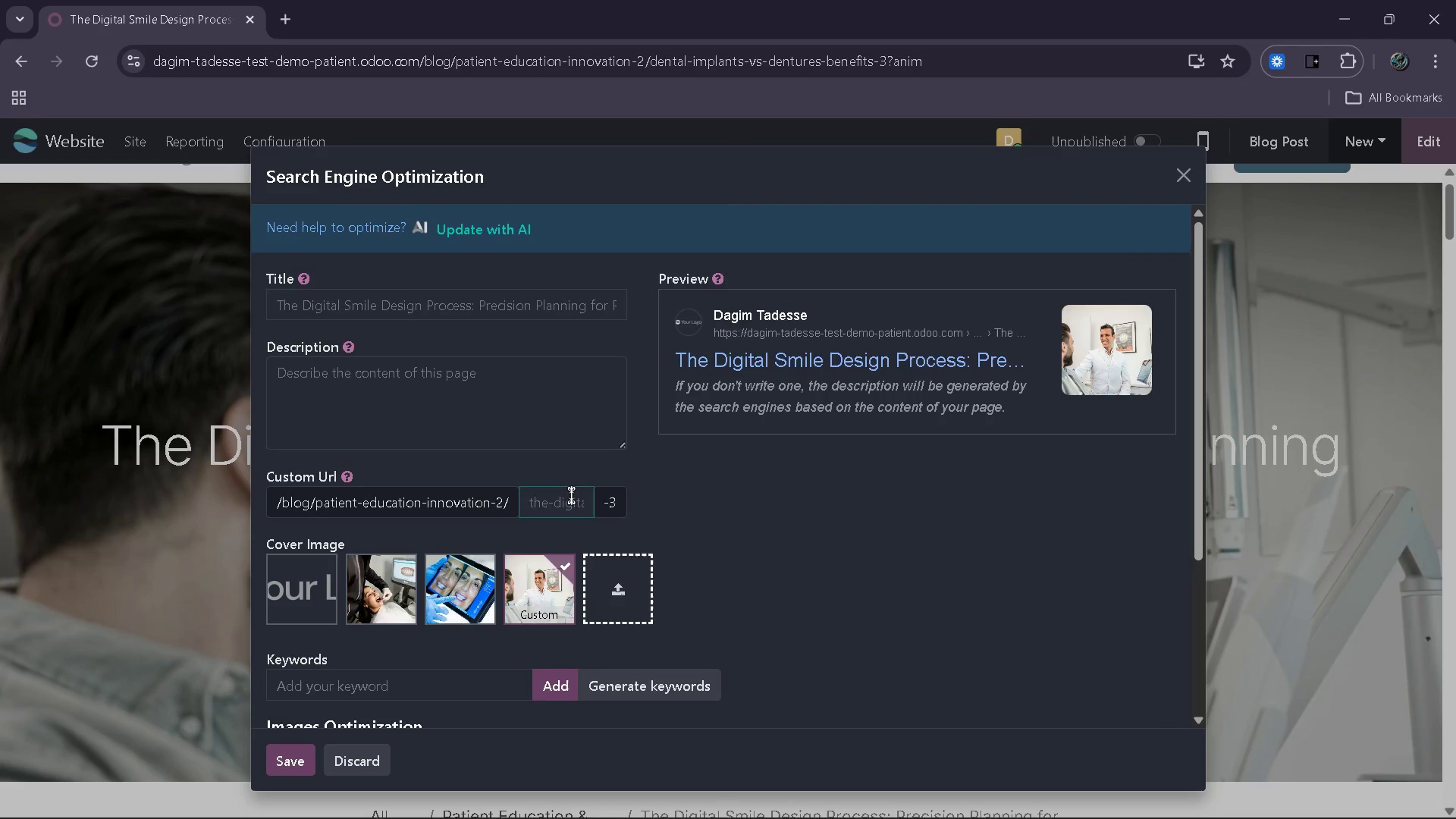 
type(digital smile design veneers process)
 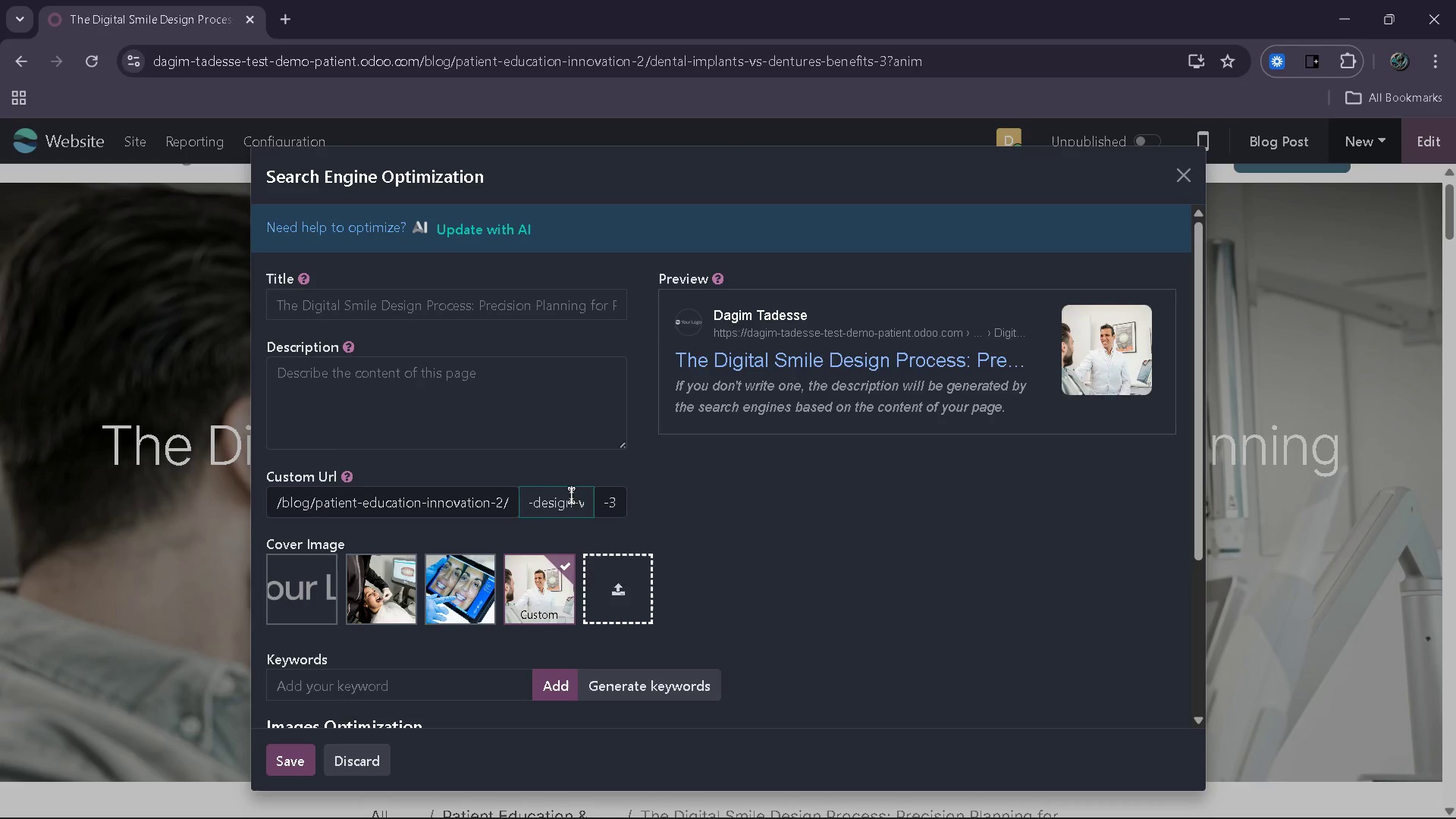 
wait(5.88)
 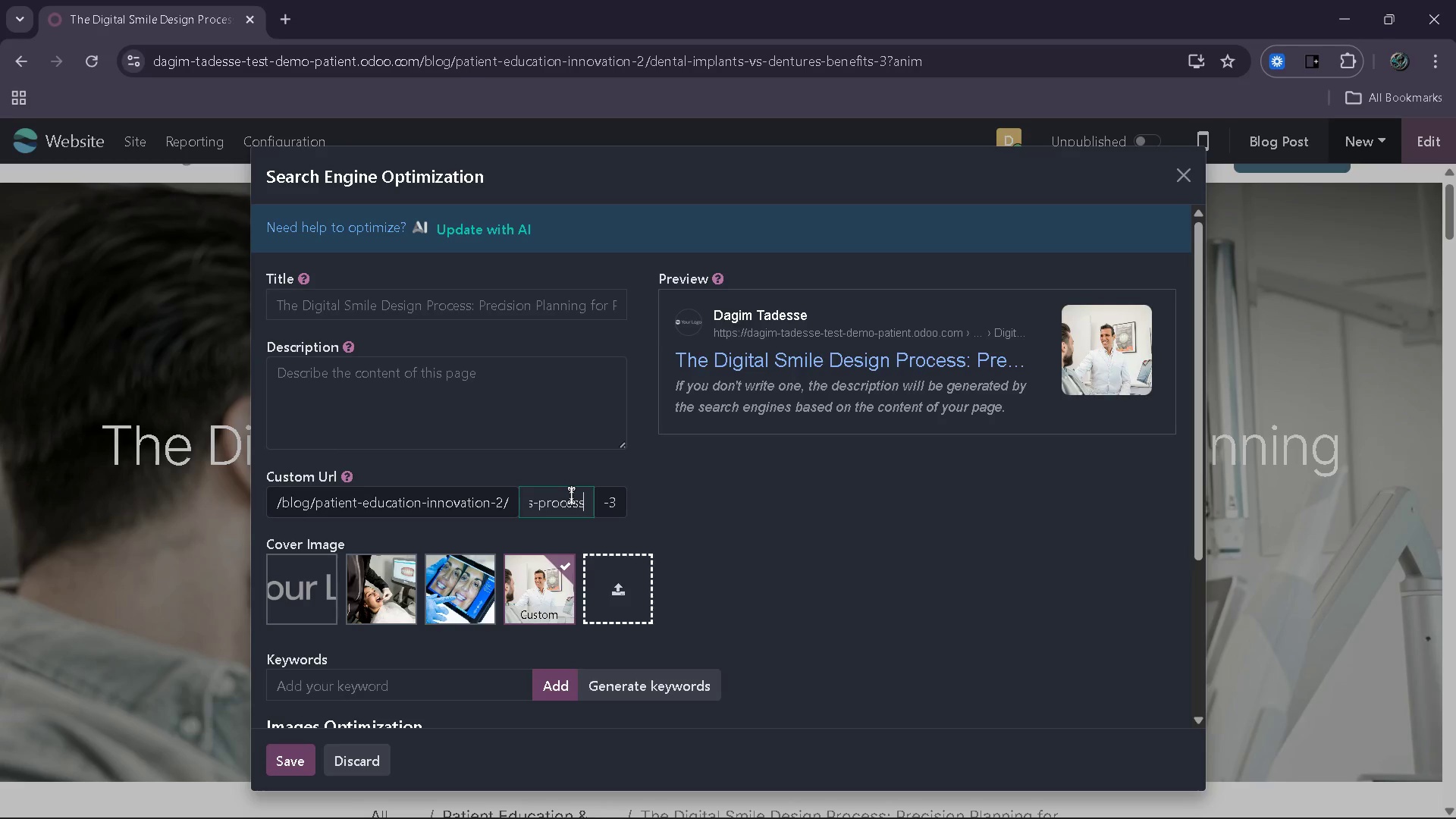 
left_click([464, 409])
 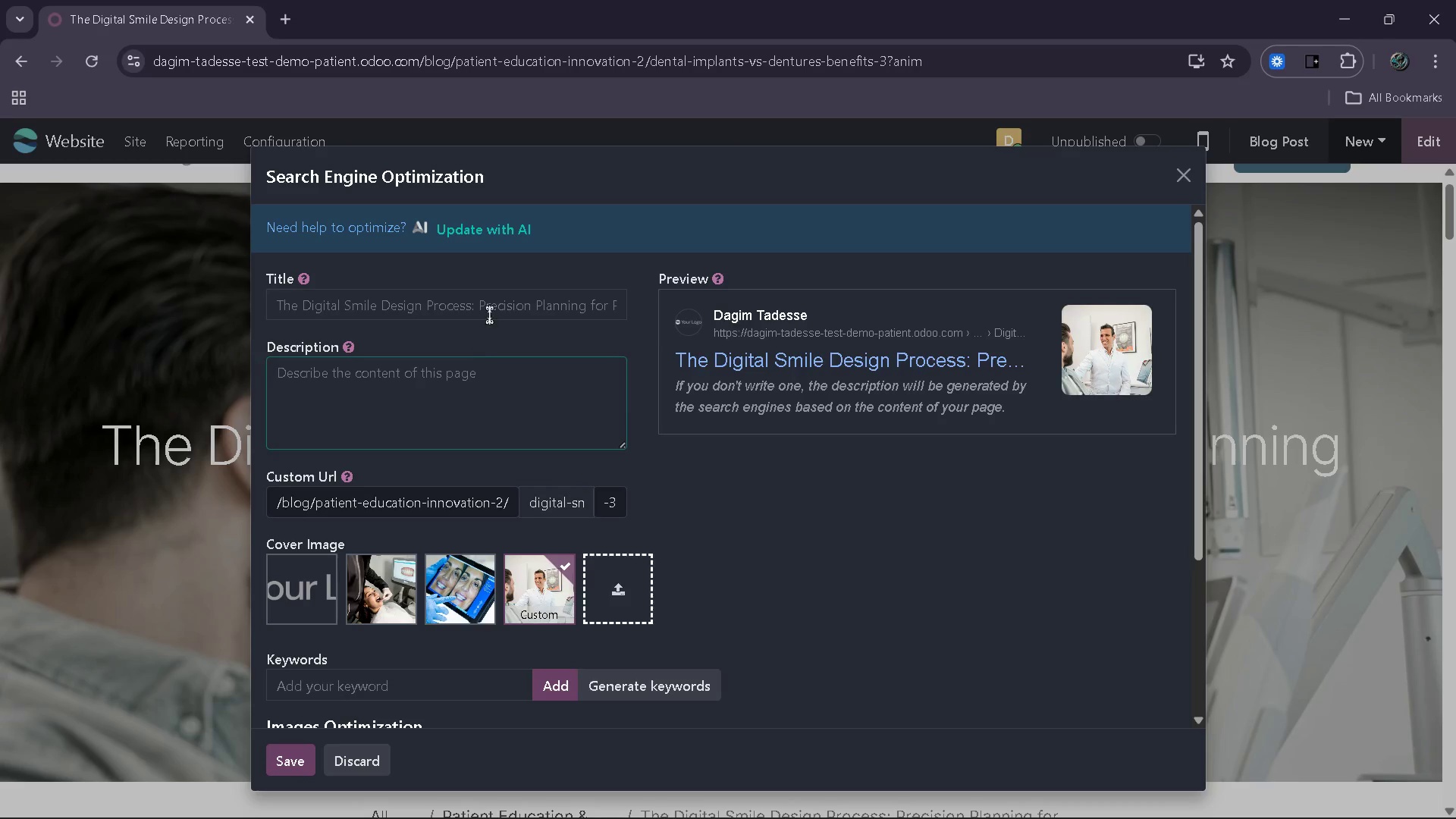 
left_click([495, 306])
 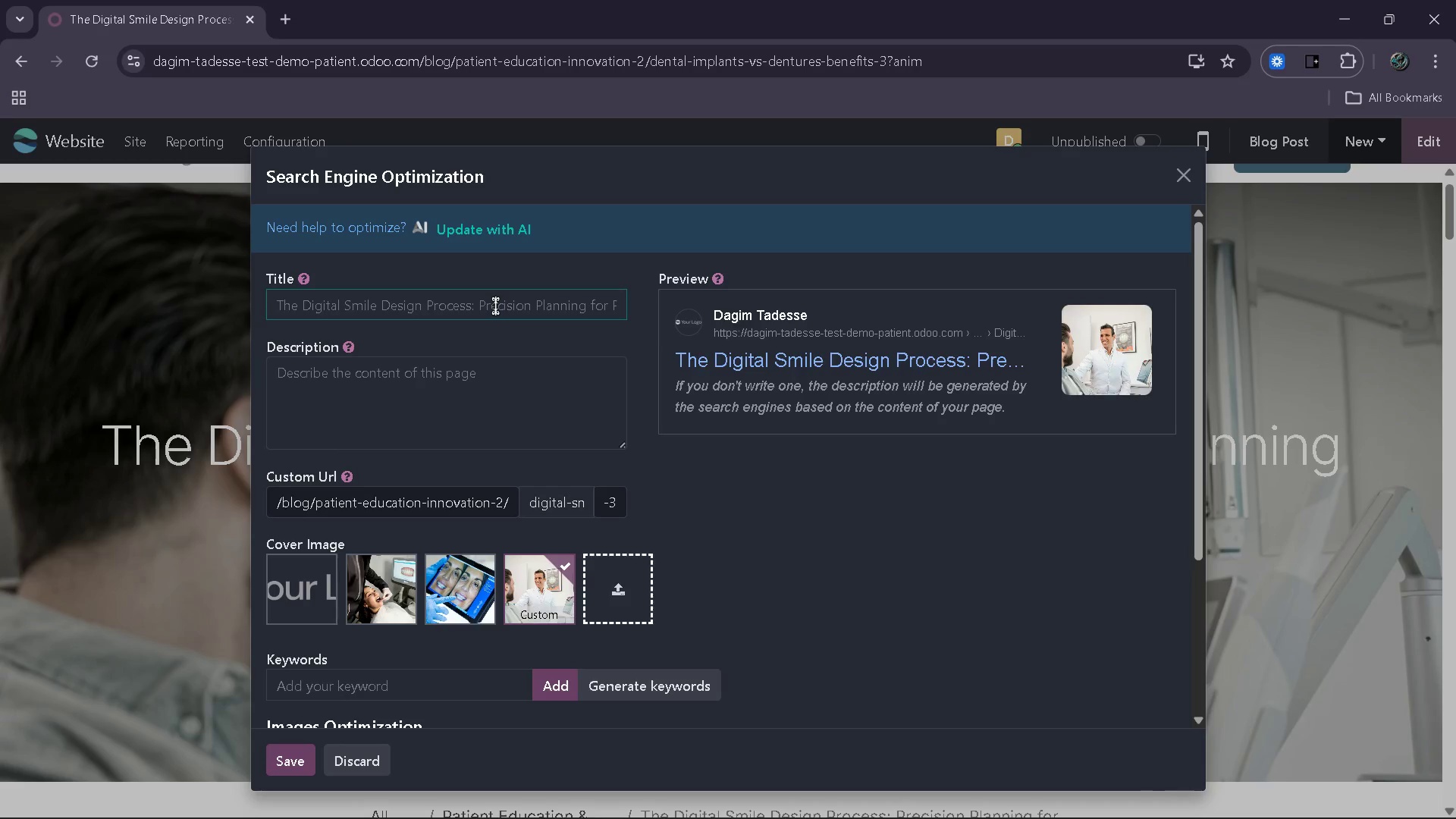 
type(Digital SMile Design for Veneers | COst)
 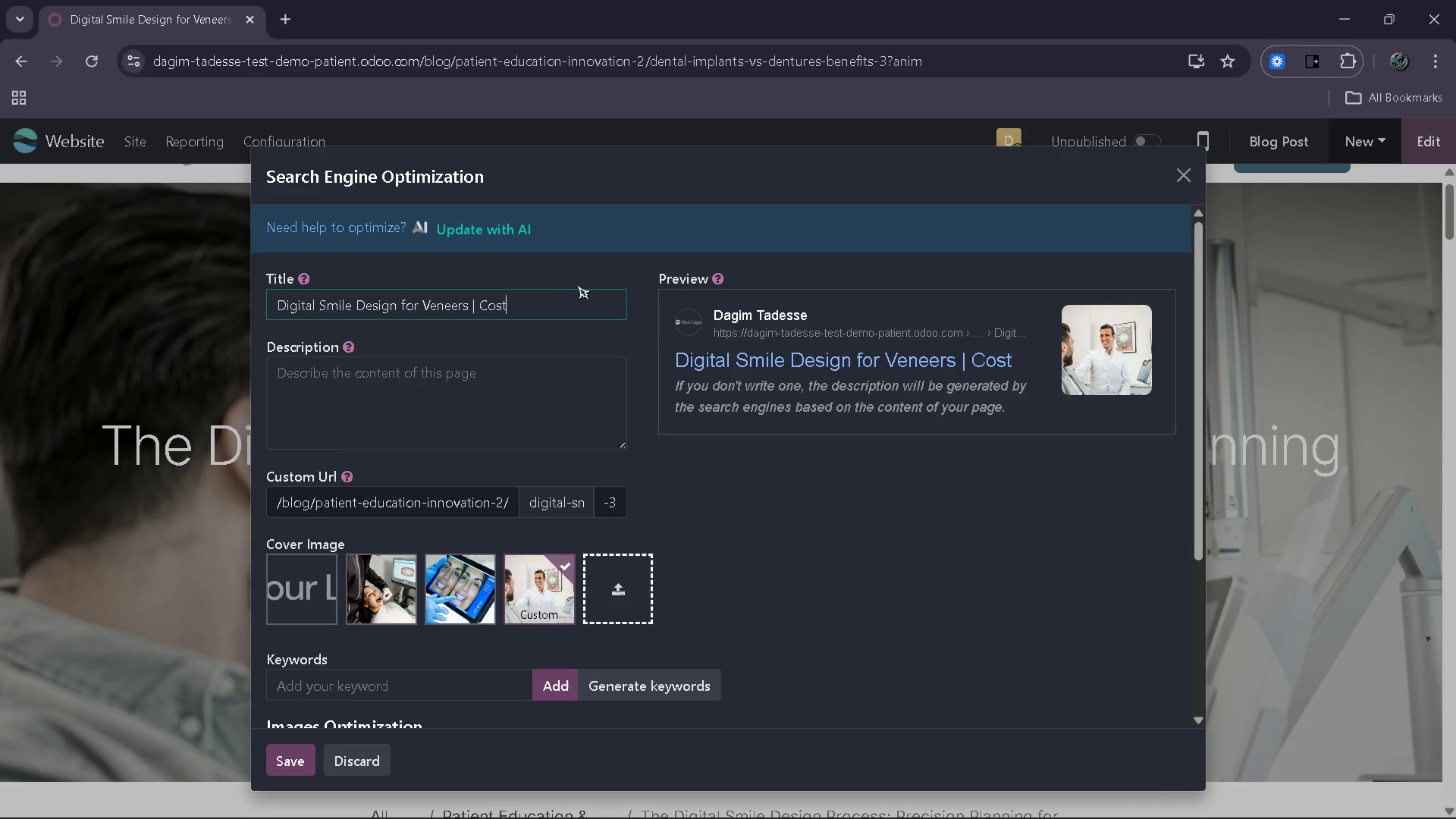 
key(Backspace)
type(metic Dentistry Guide)
 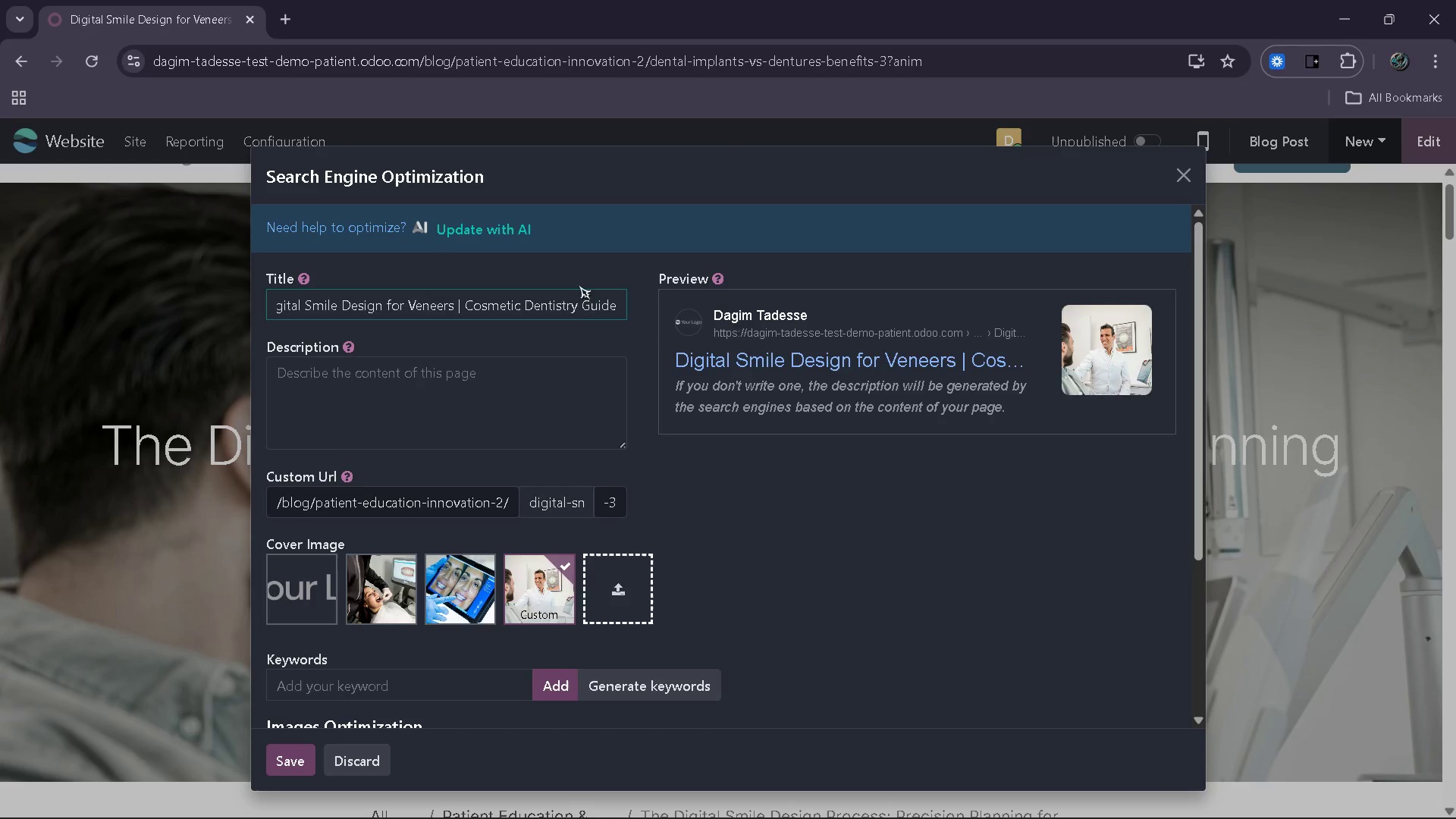 
wait(5.12)
 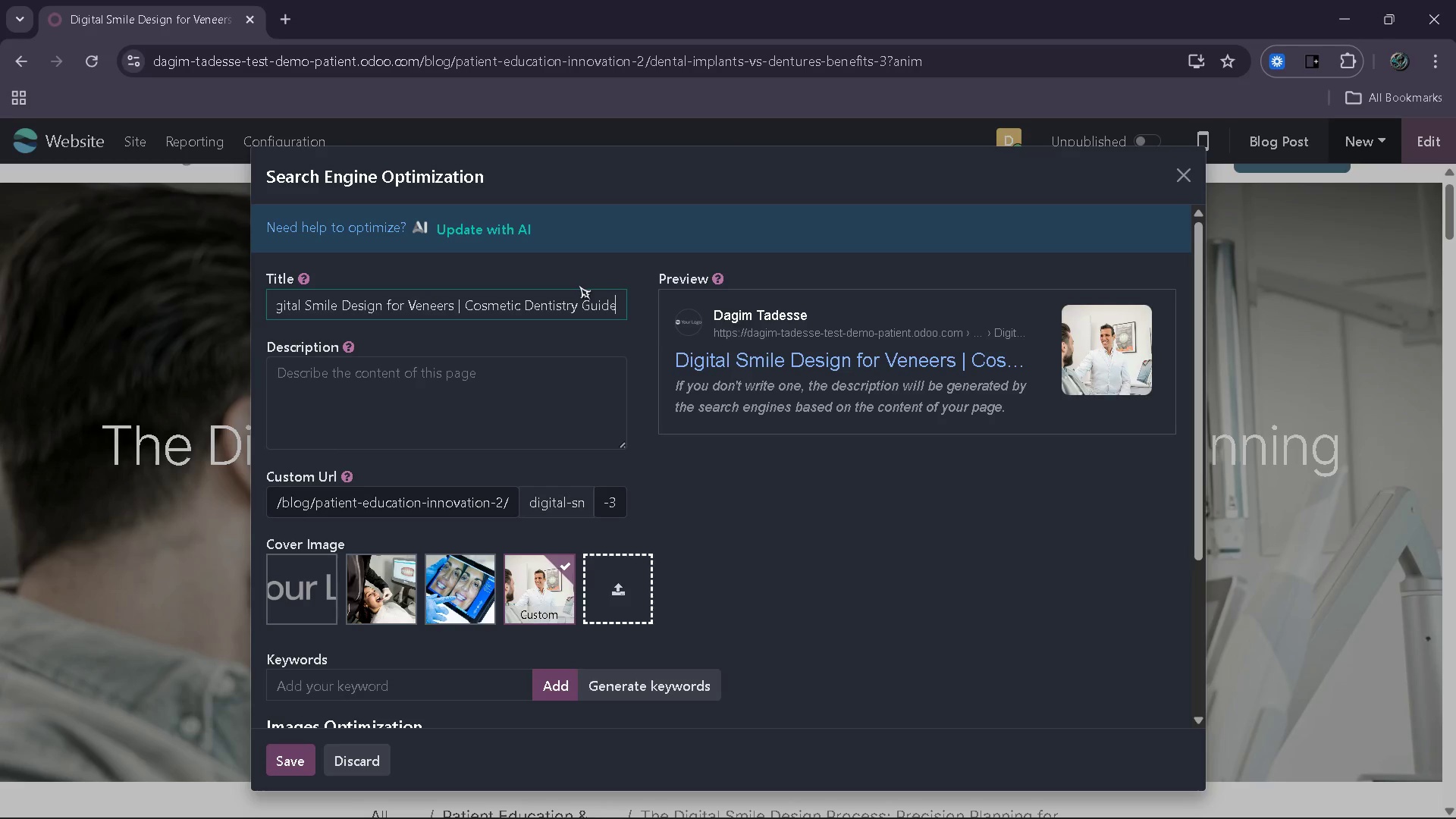 
double_click([473, 372])
 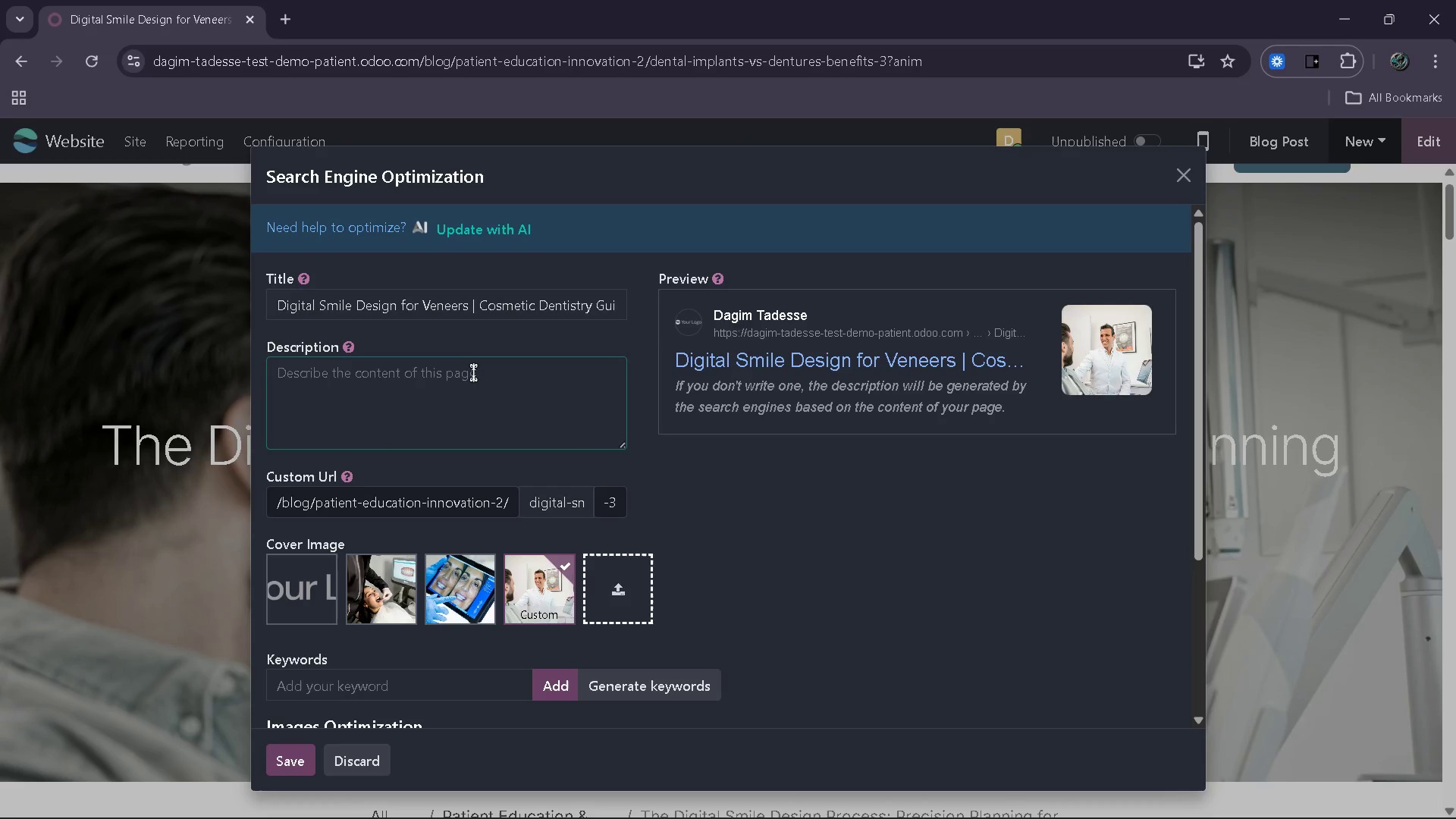 
double_click([473, 372])
 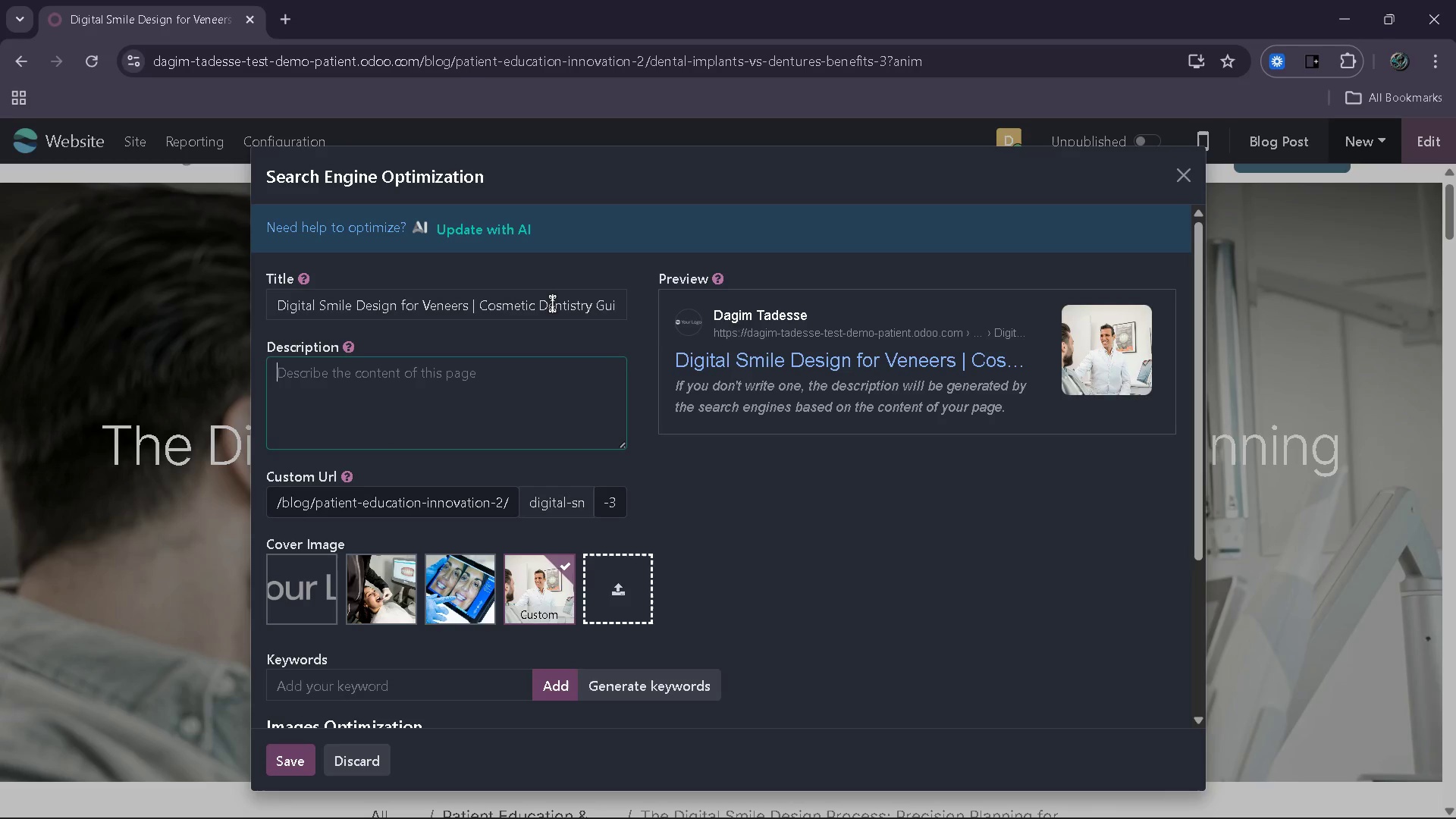 
left_click([473, 367])
 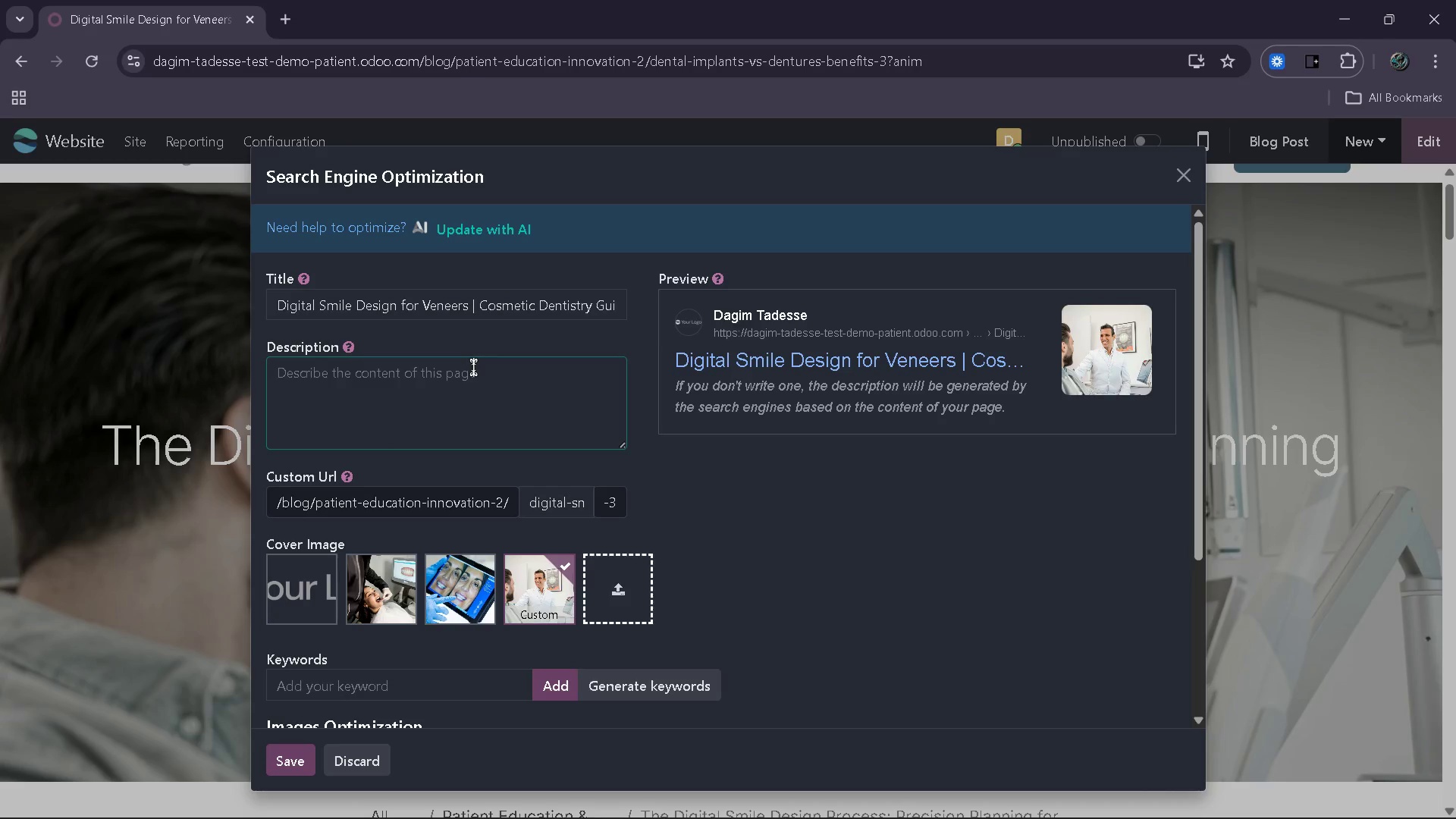 
type(Discover how Digit)
 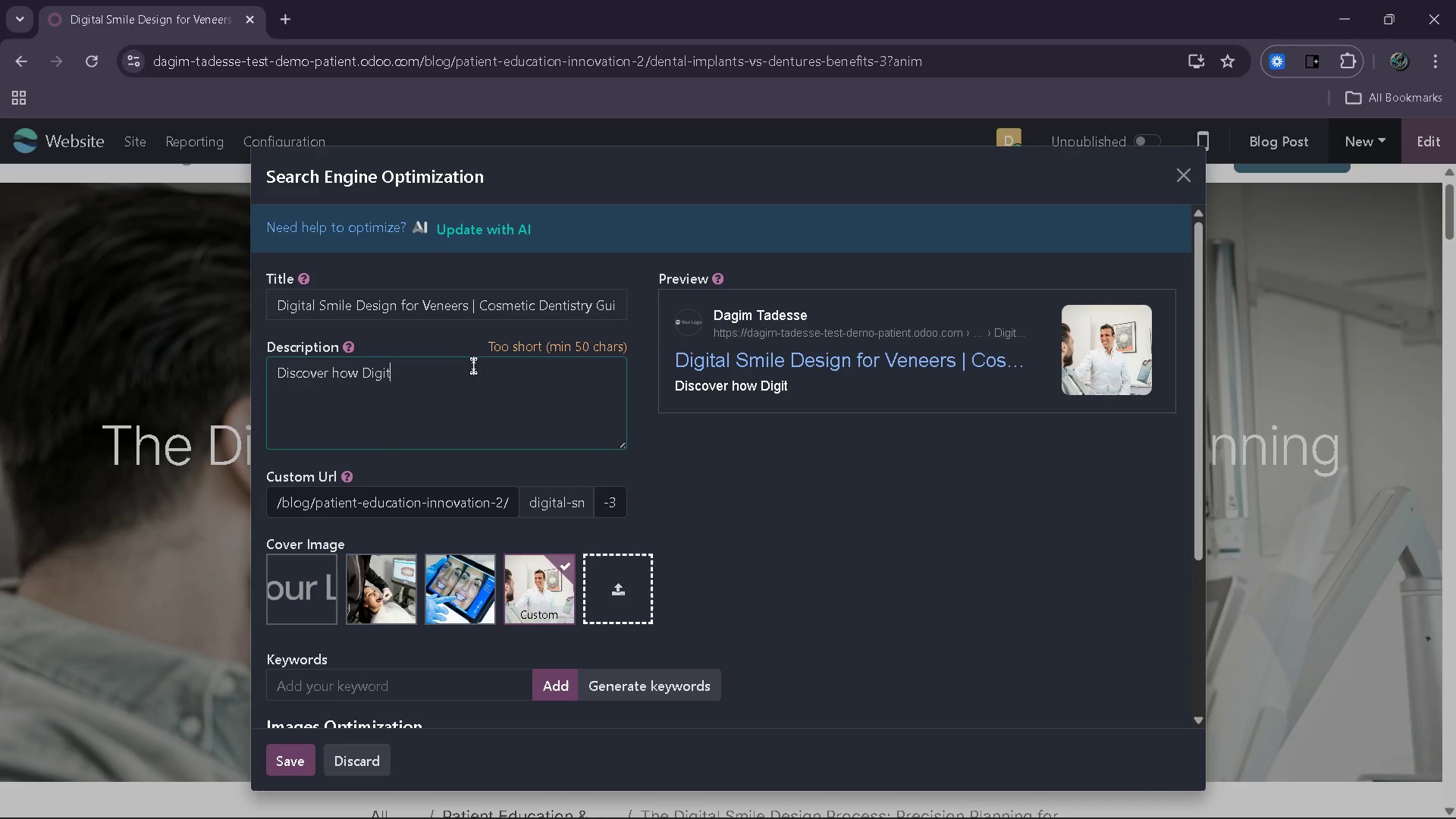 
type(al s)
key(Backspace)
type(Smile)
 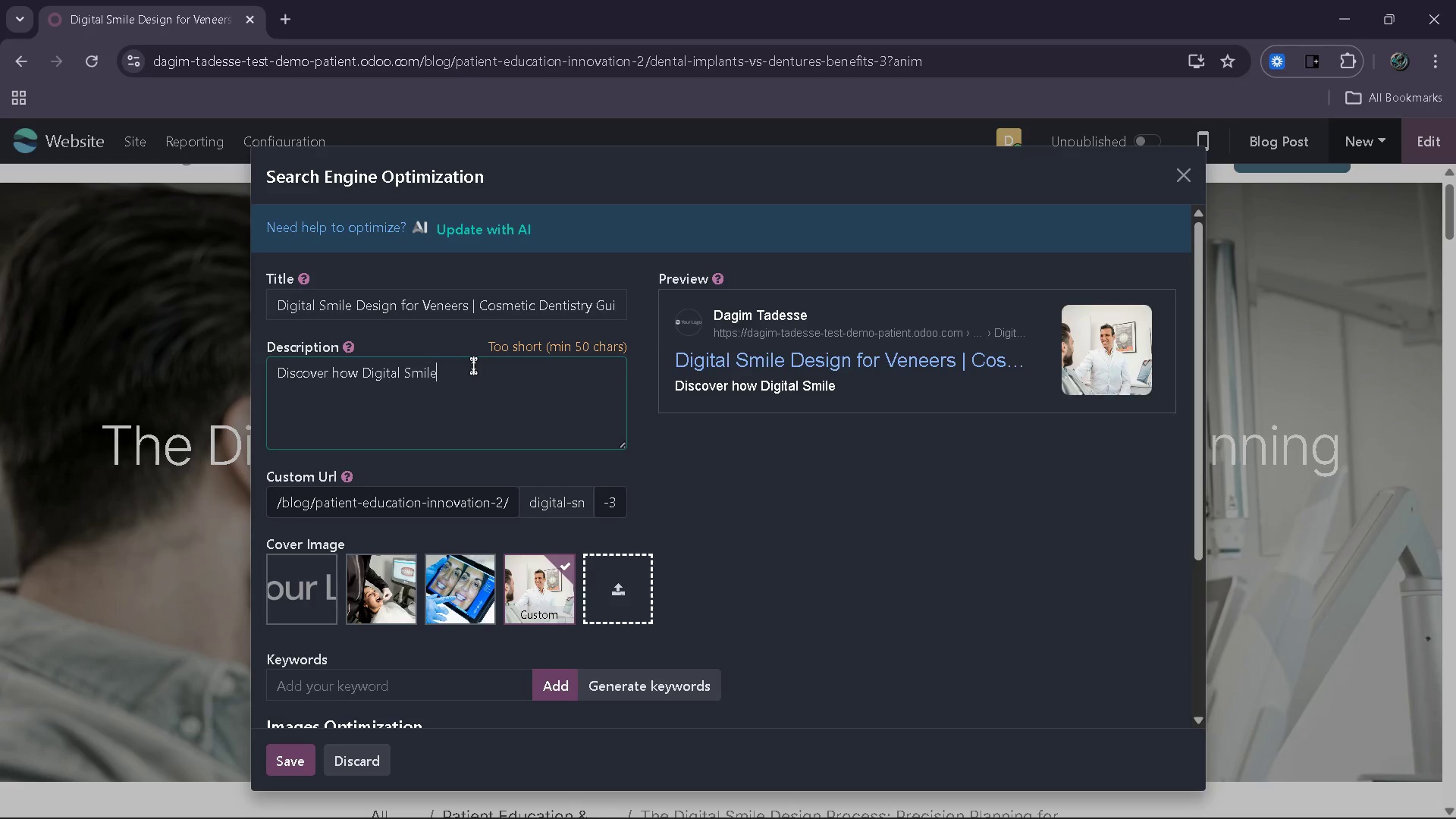 
wait(10.45)
 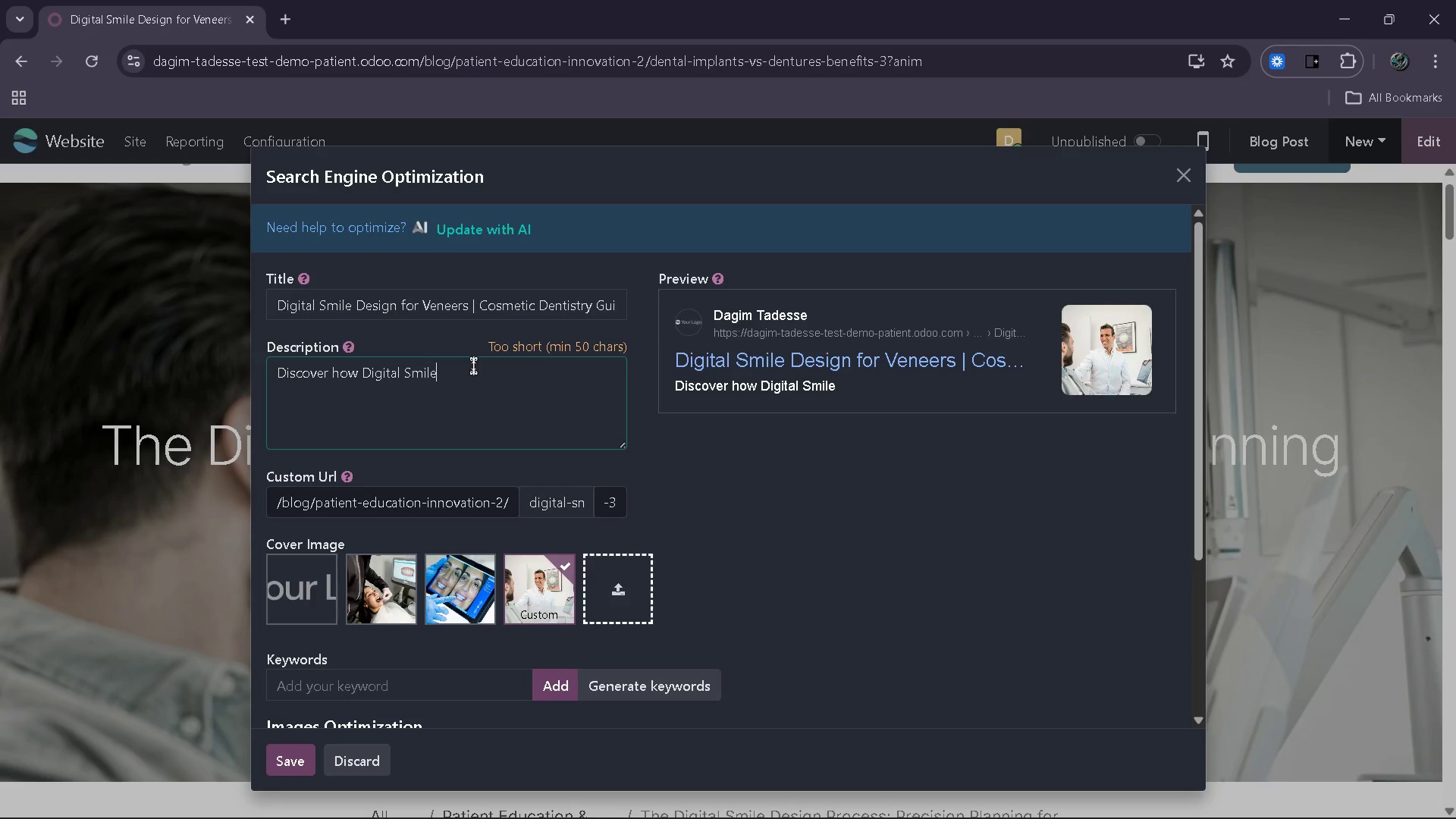 
type( Design improves venn)
 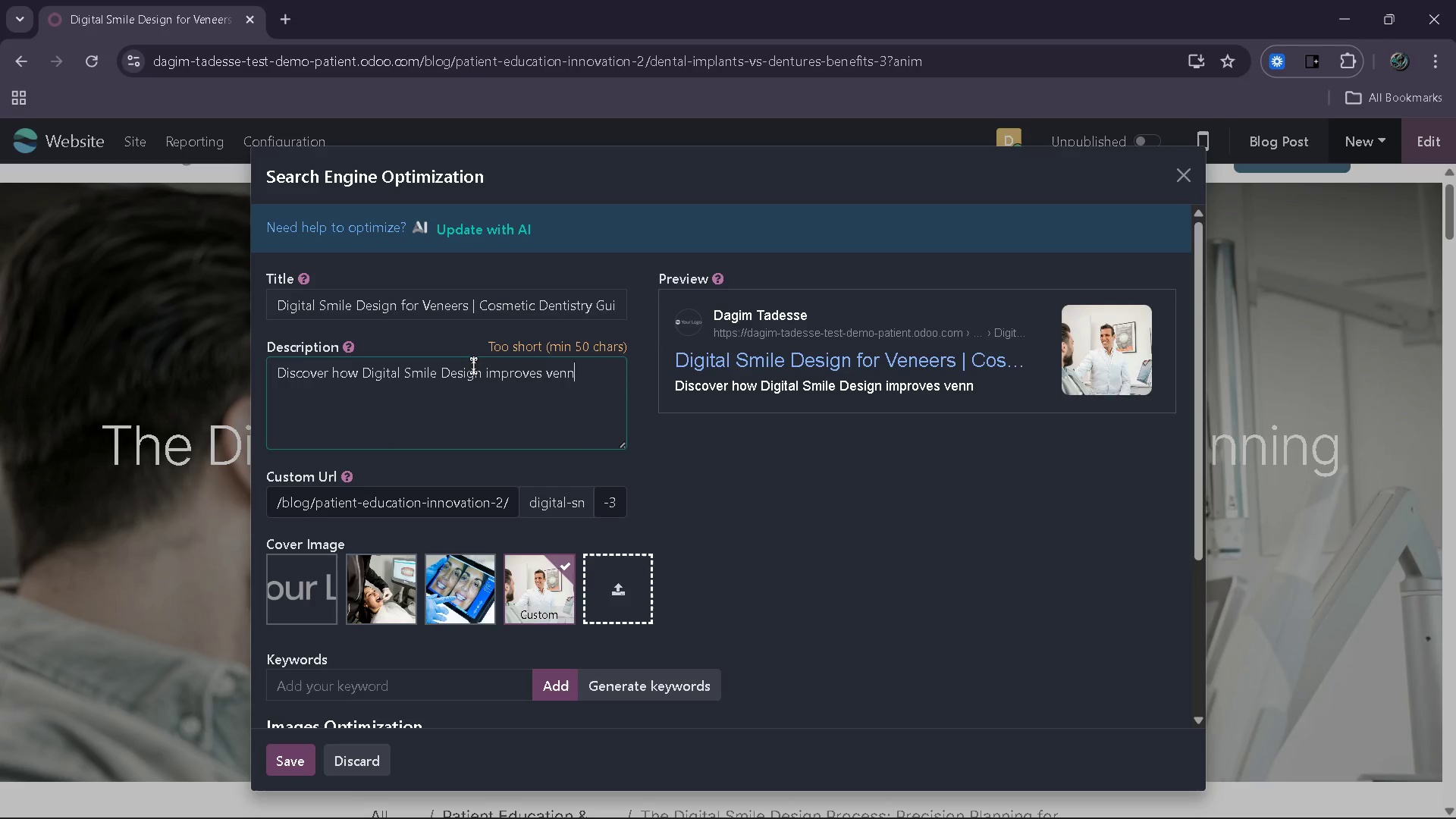 
key(Backspace)
type(eer planning )
key(Backspace)
type(, as)
key(Backspace)
type(ccut)
key(Backspace)
type(racy and patient outcome)
 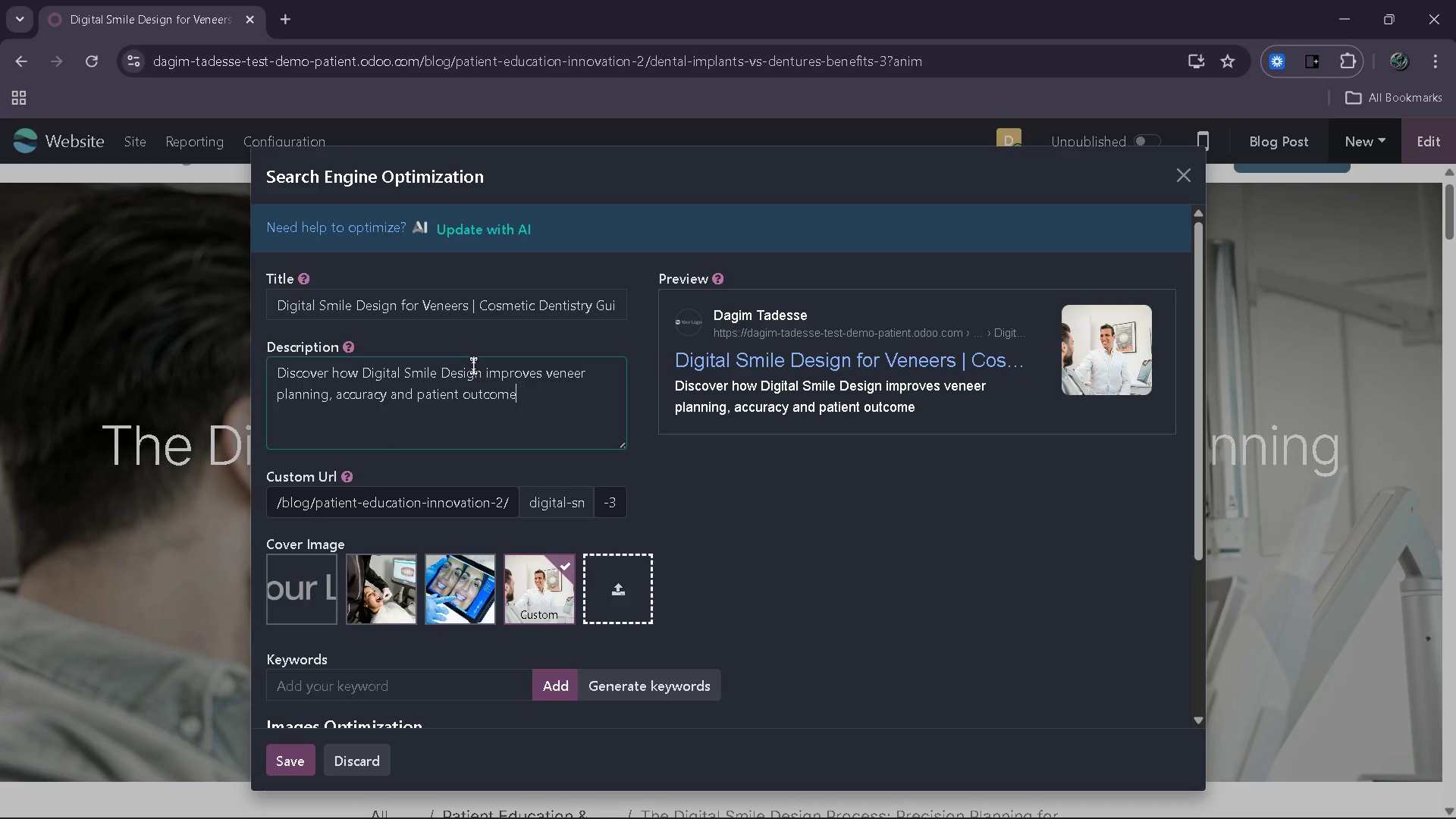 
type(s in mor=de)
key(Backspace)
key(Backspace)
key(Backspace)
key(Backspace)
type(dern cosmetic dentistry.)
 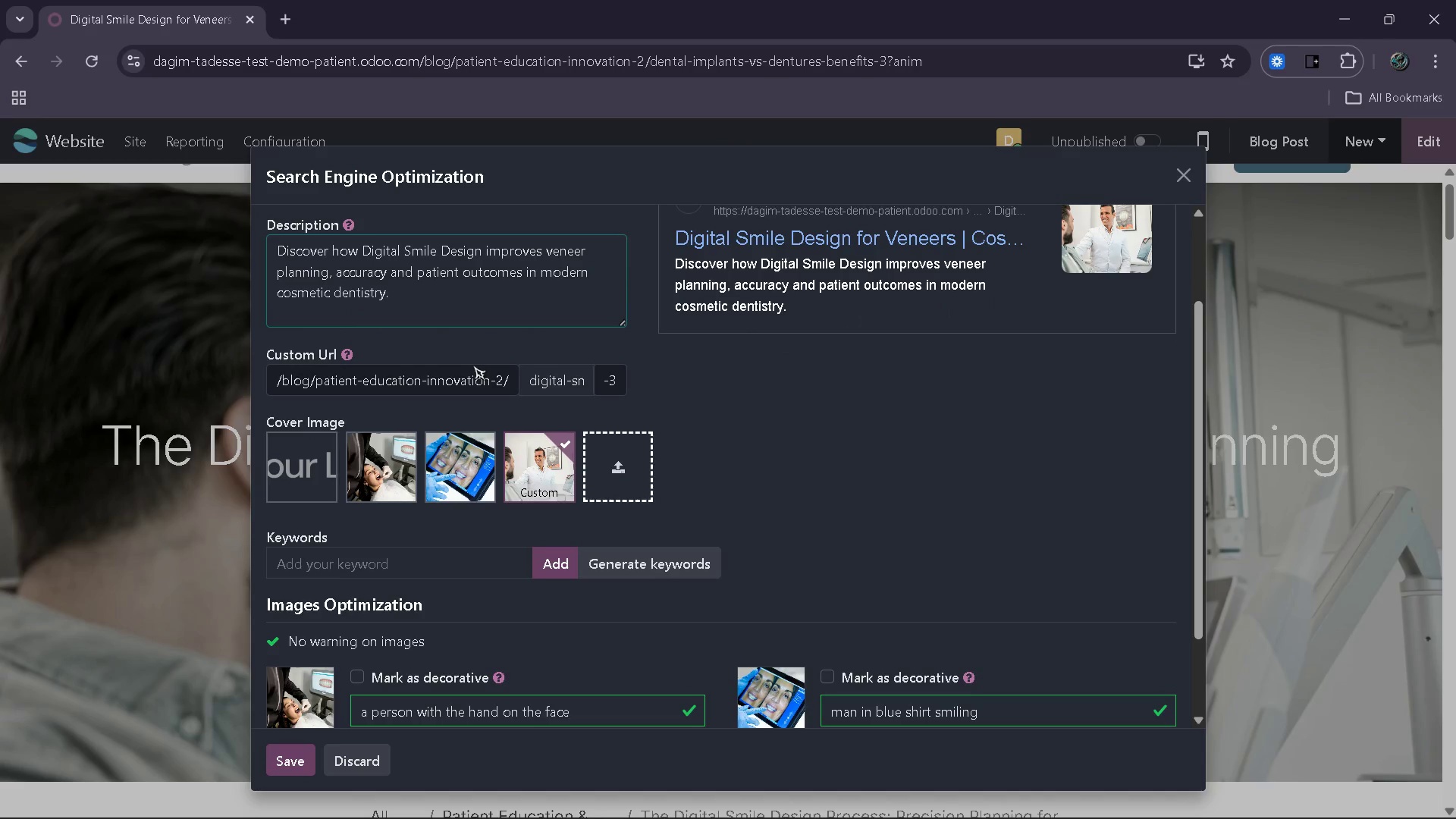 
wait(5.42)
 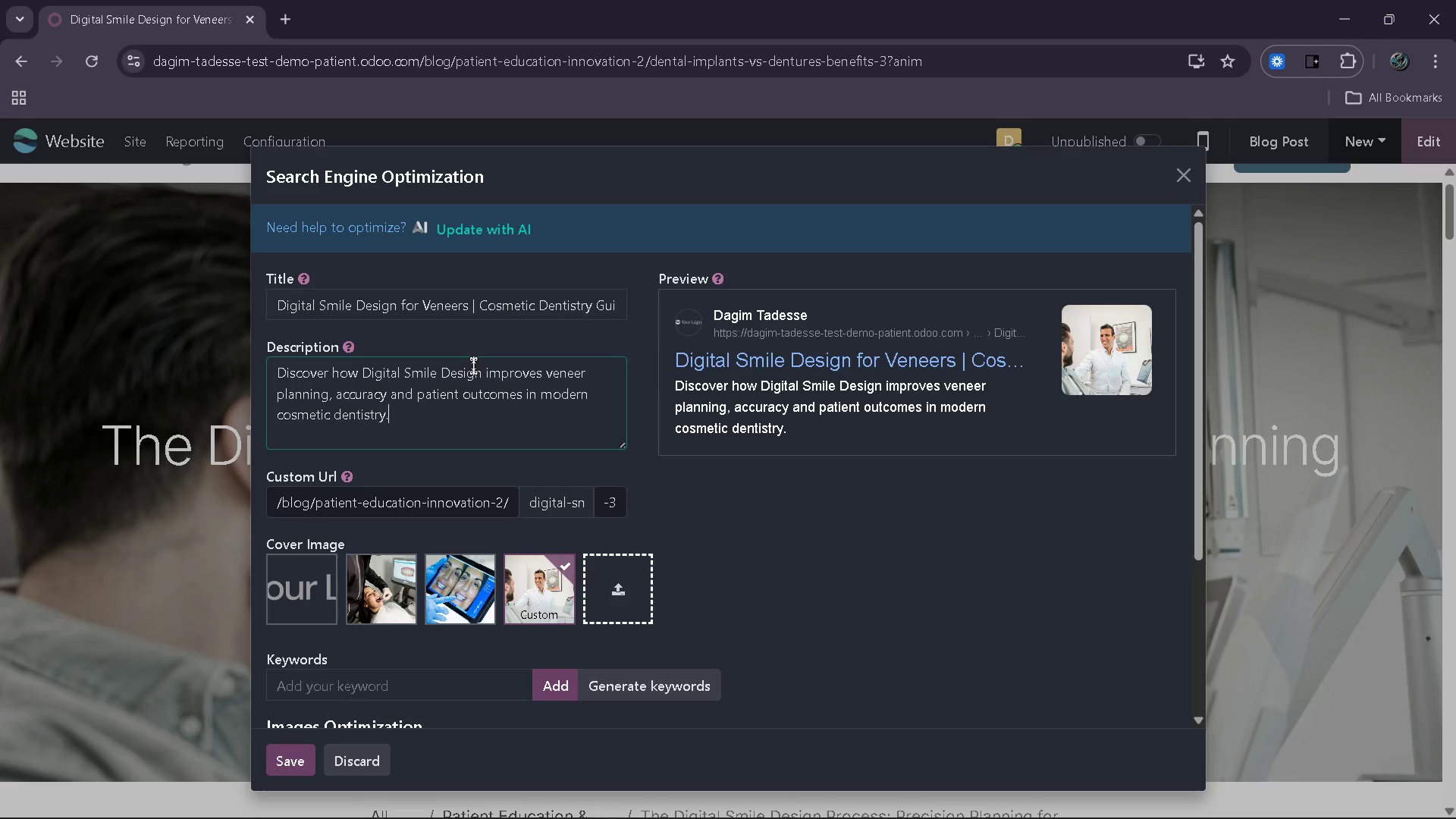 
left_click([658, 558])
 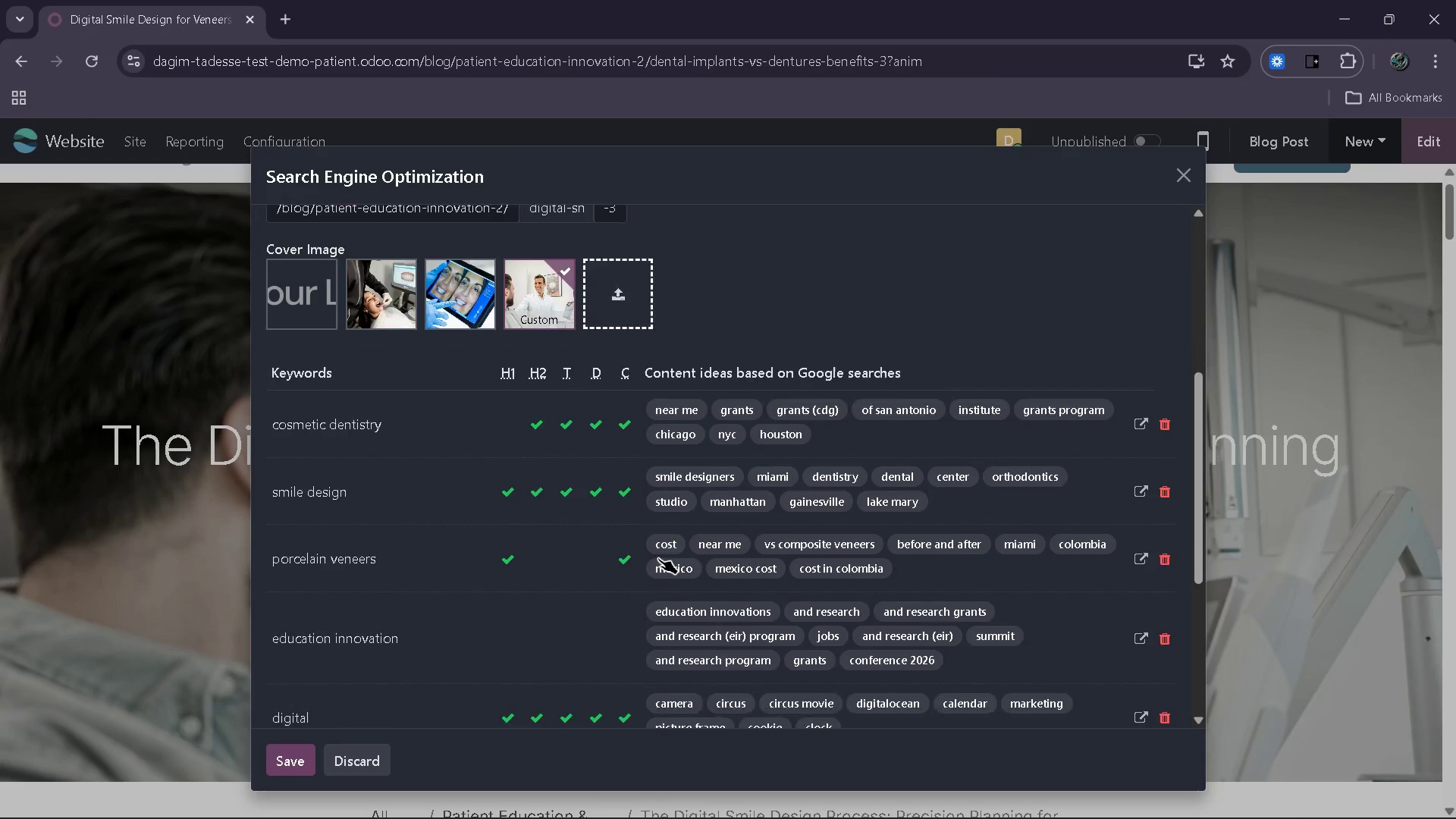 
wait(6.63)
 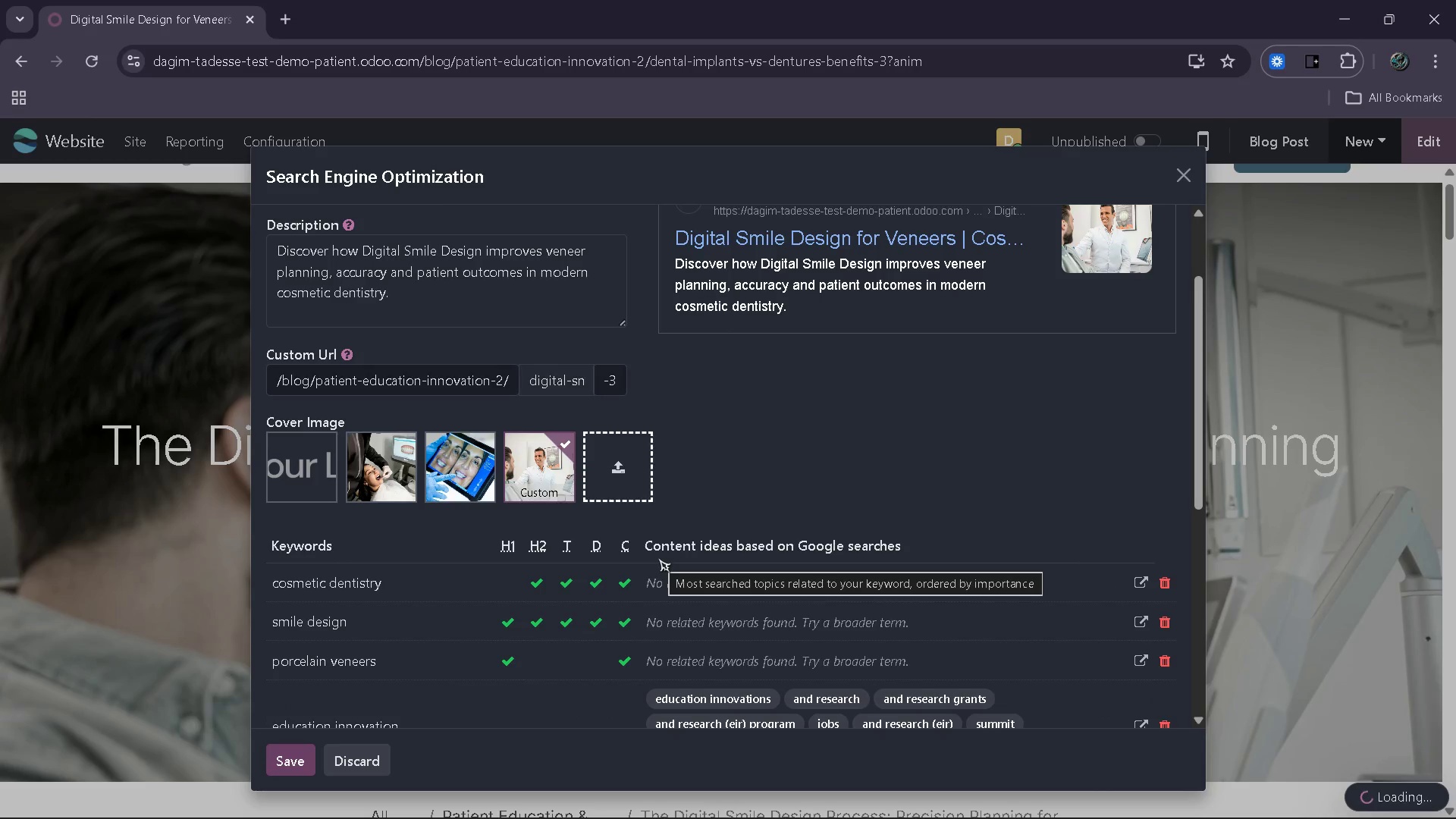 
mouse_move([768, 540])
 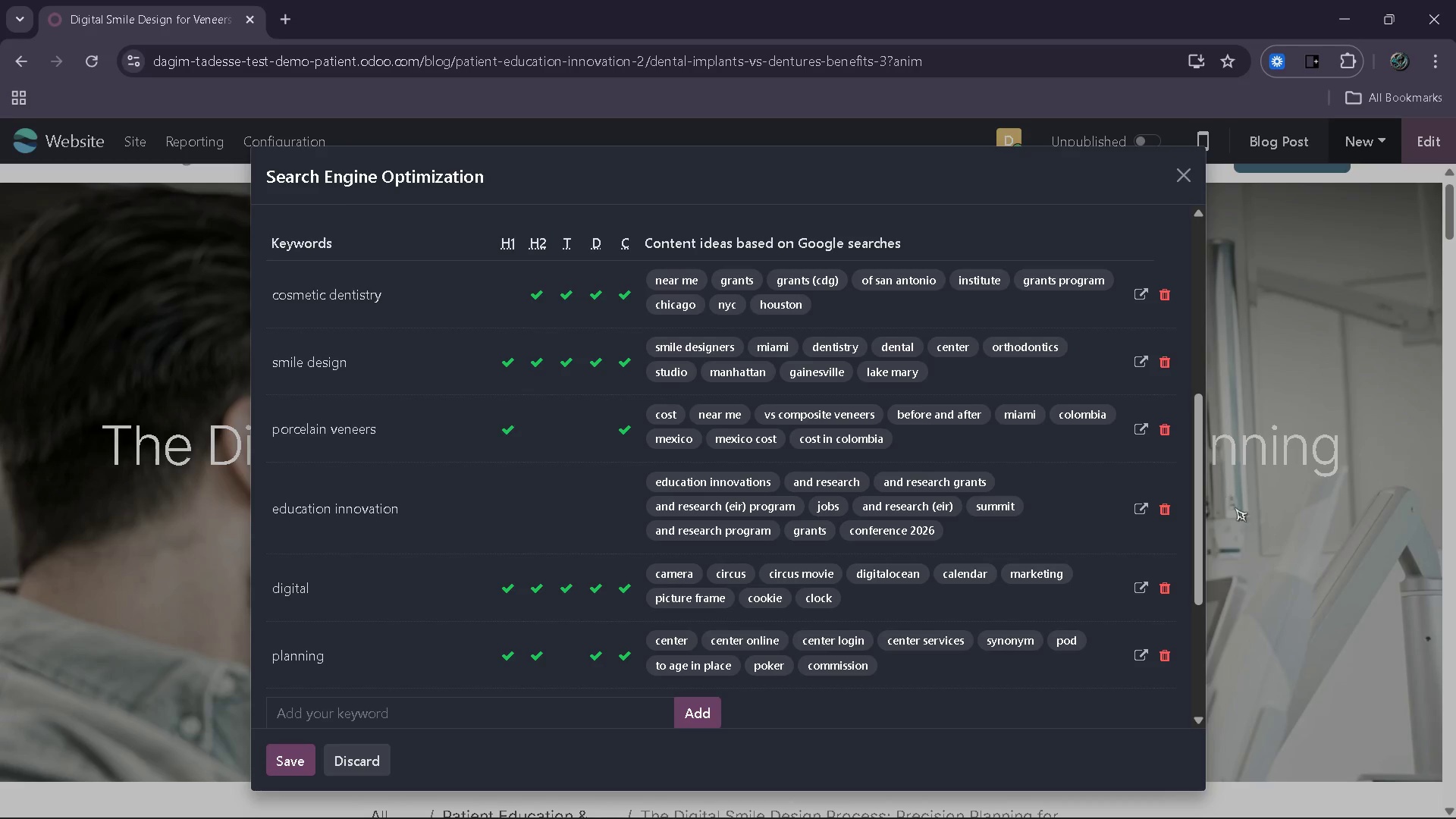 
left_click([1161, 510])
 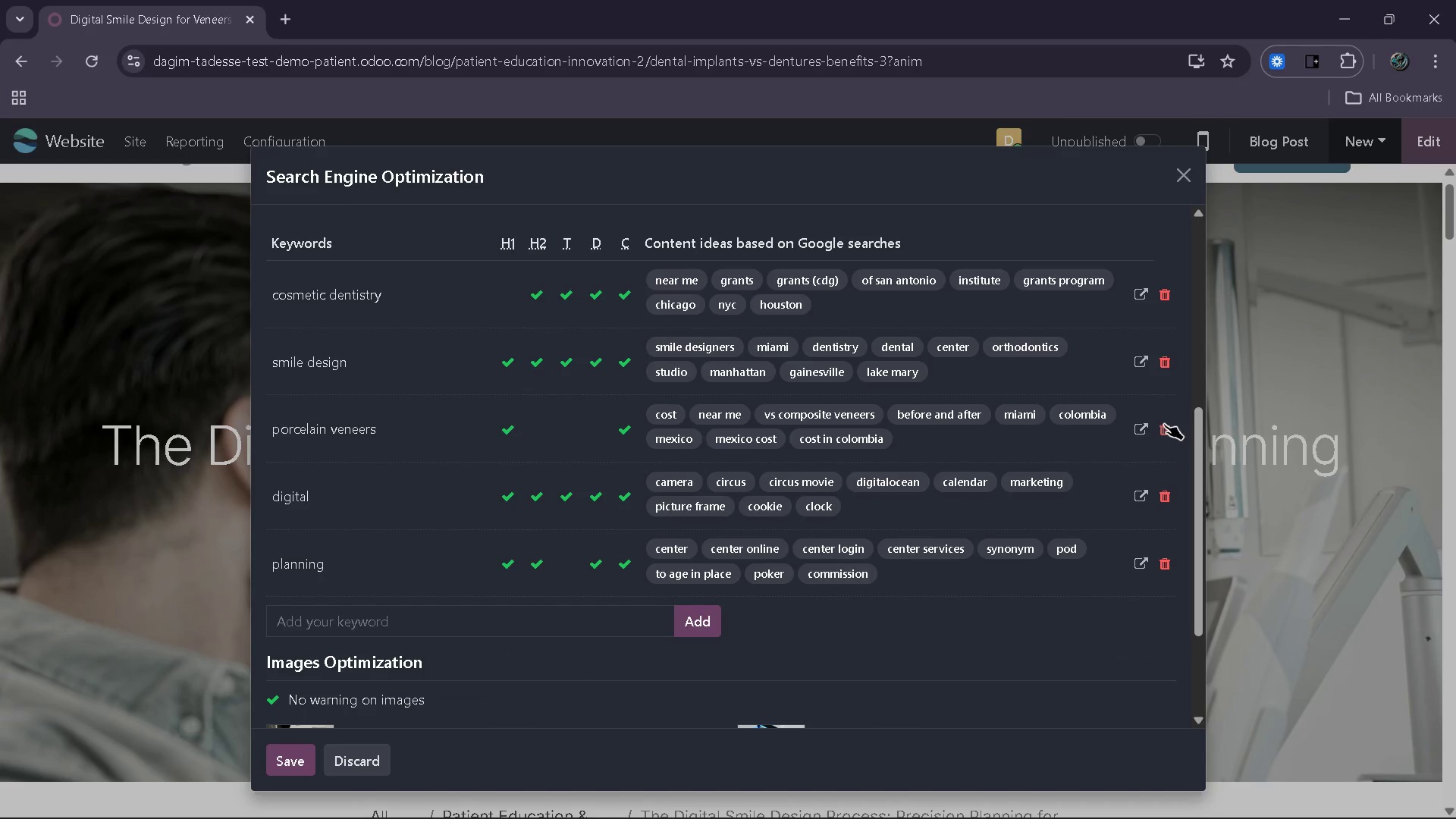 
left_click([1163, 424])
 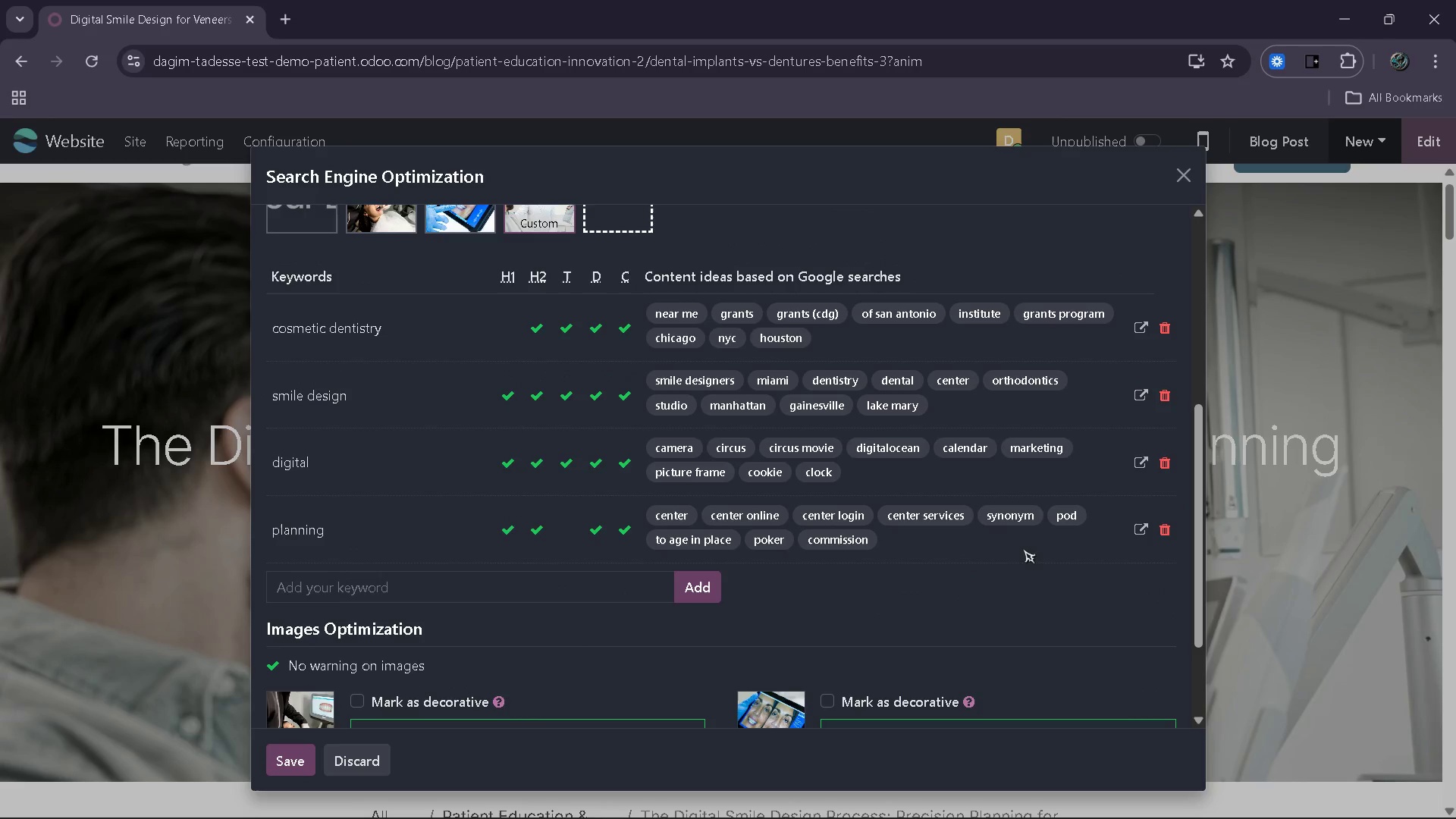 
left_click([1169, 532])
 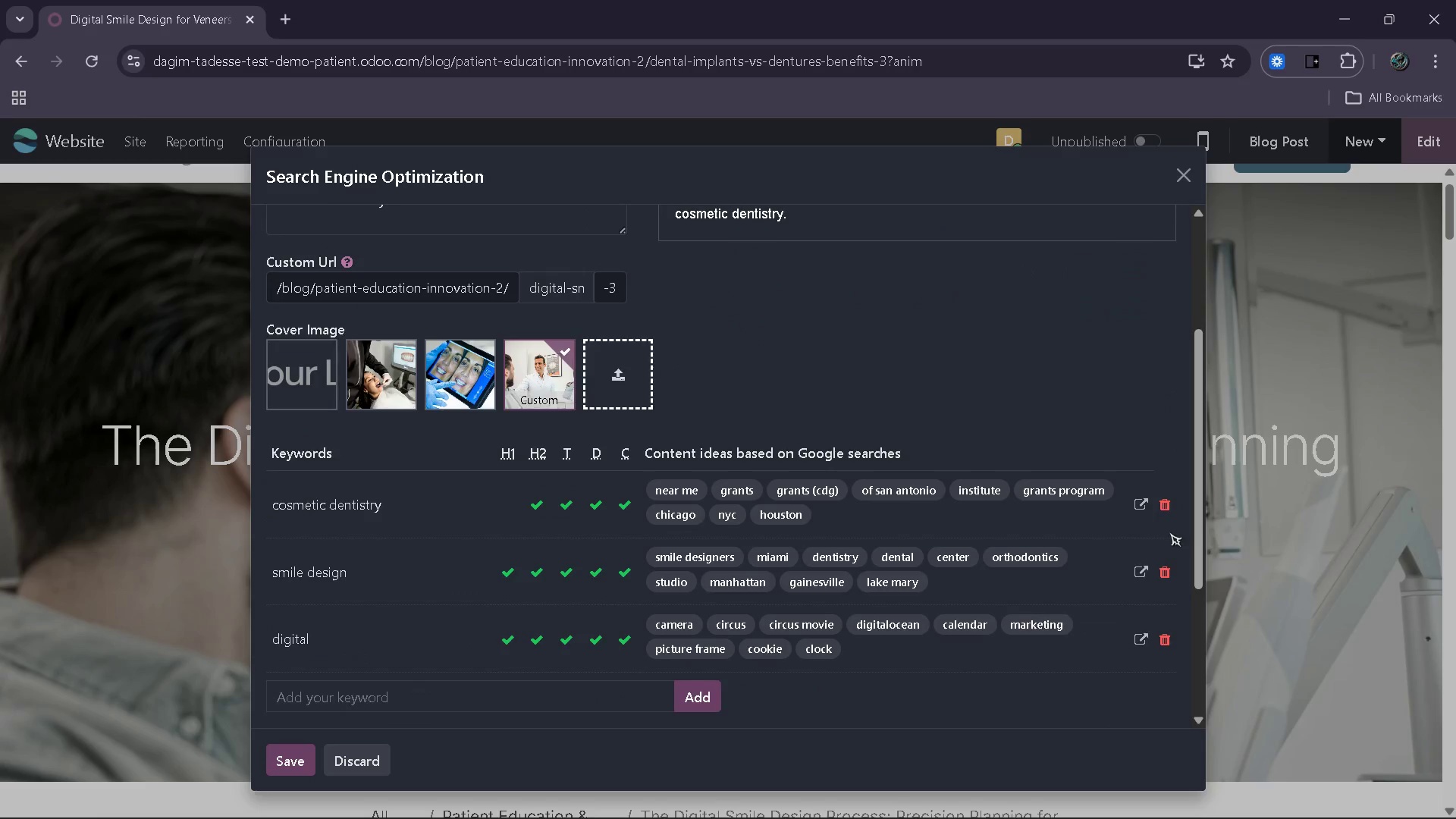 
wait(10.61)
 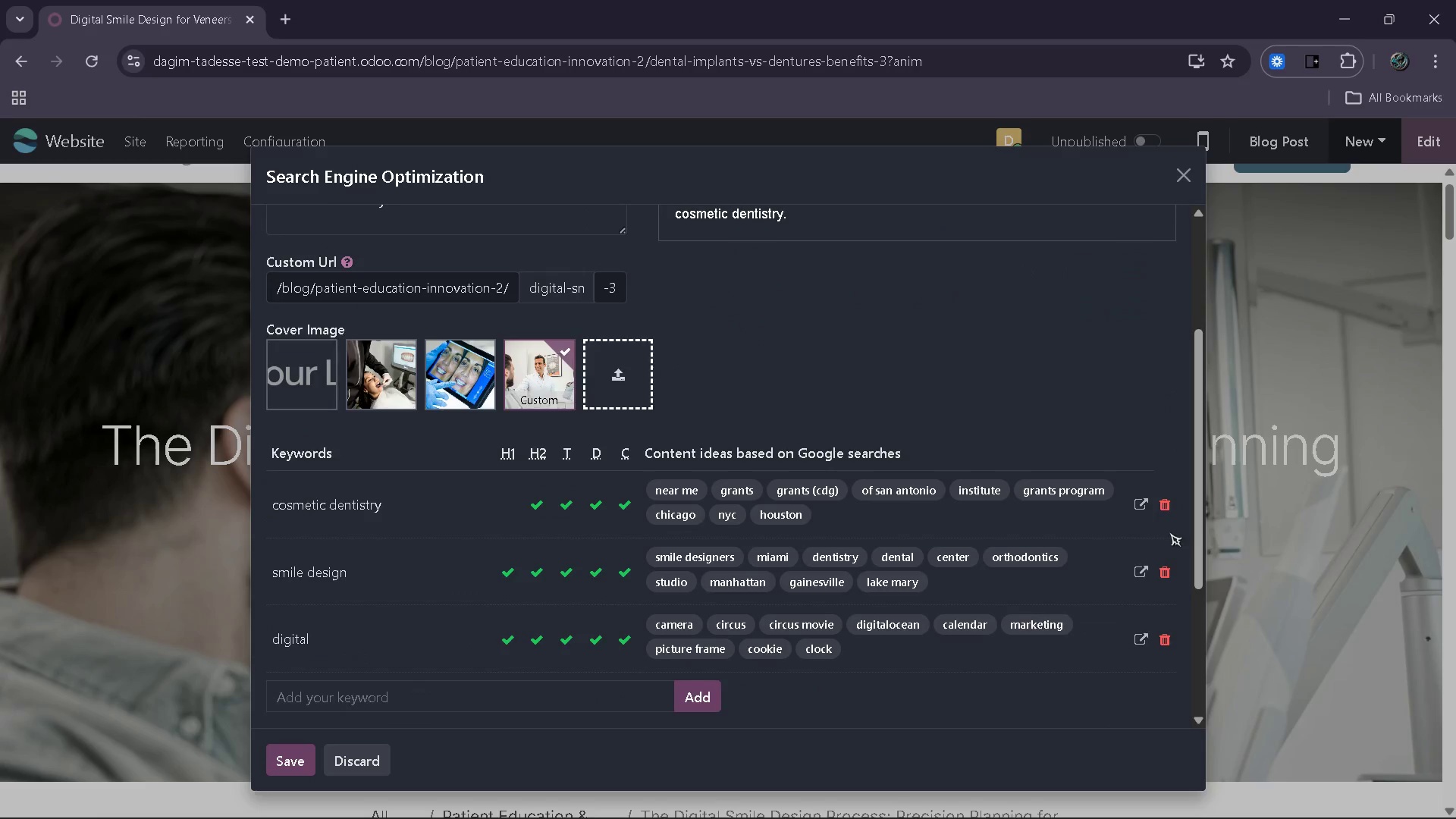 
left_click([296, 758])
 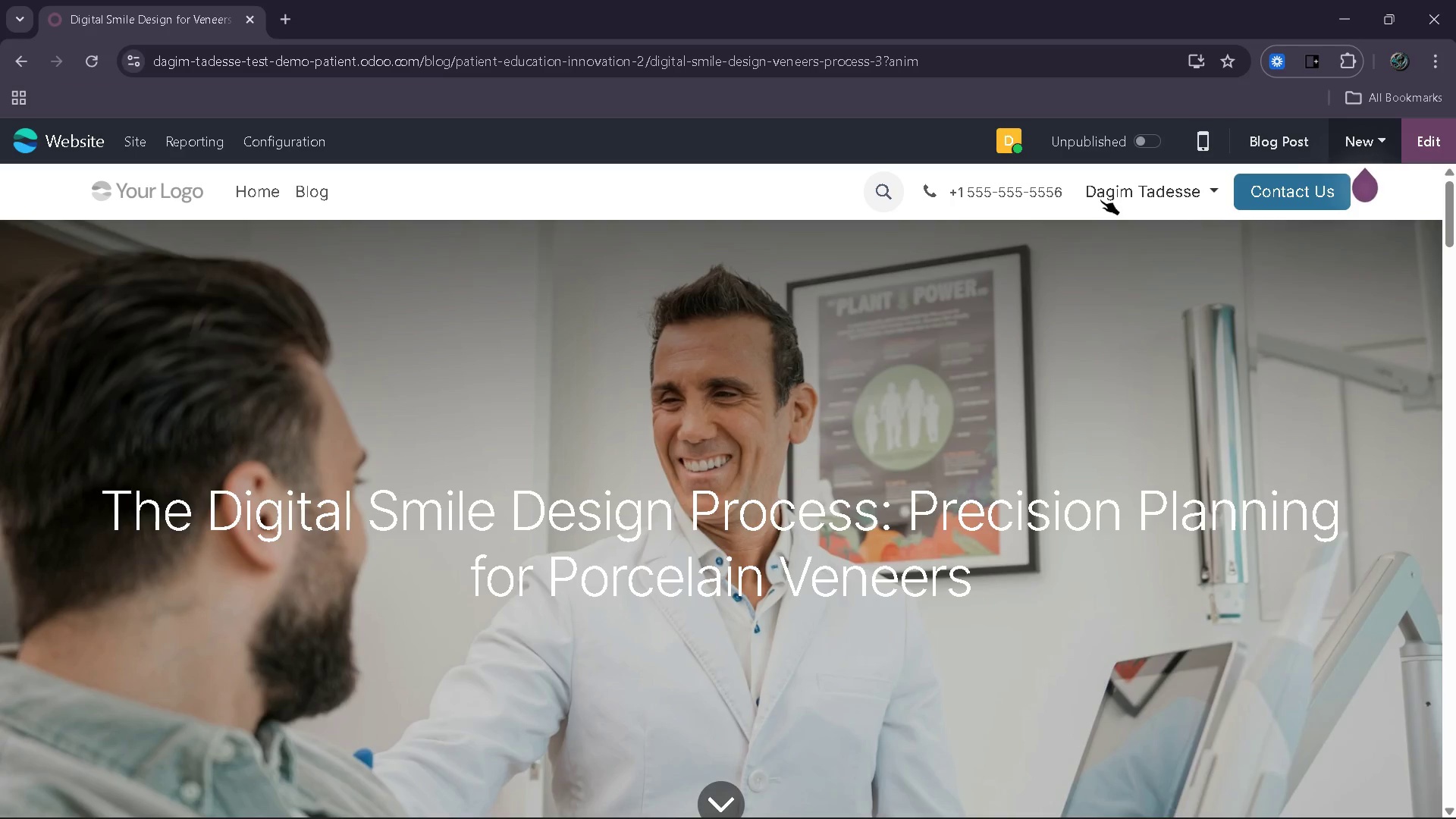 
wait(5.62)
 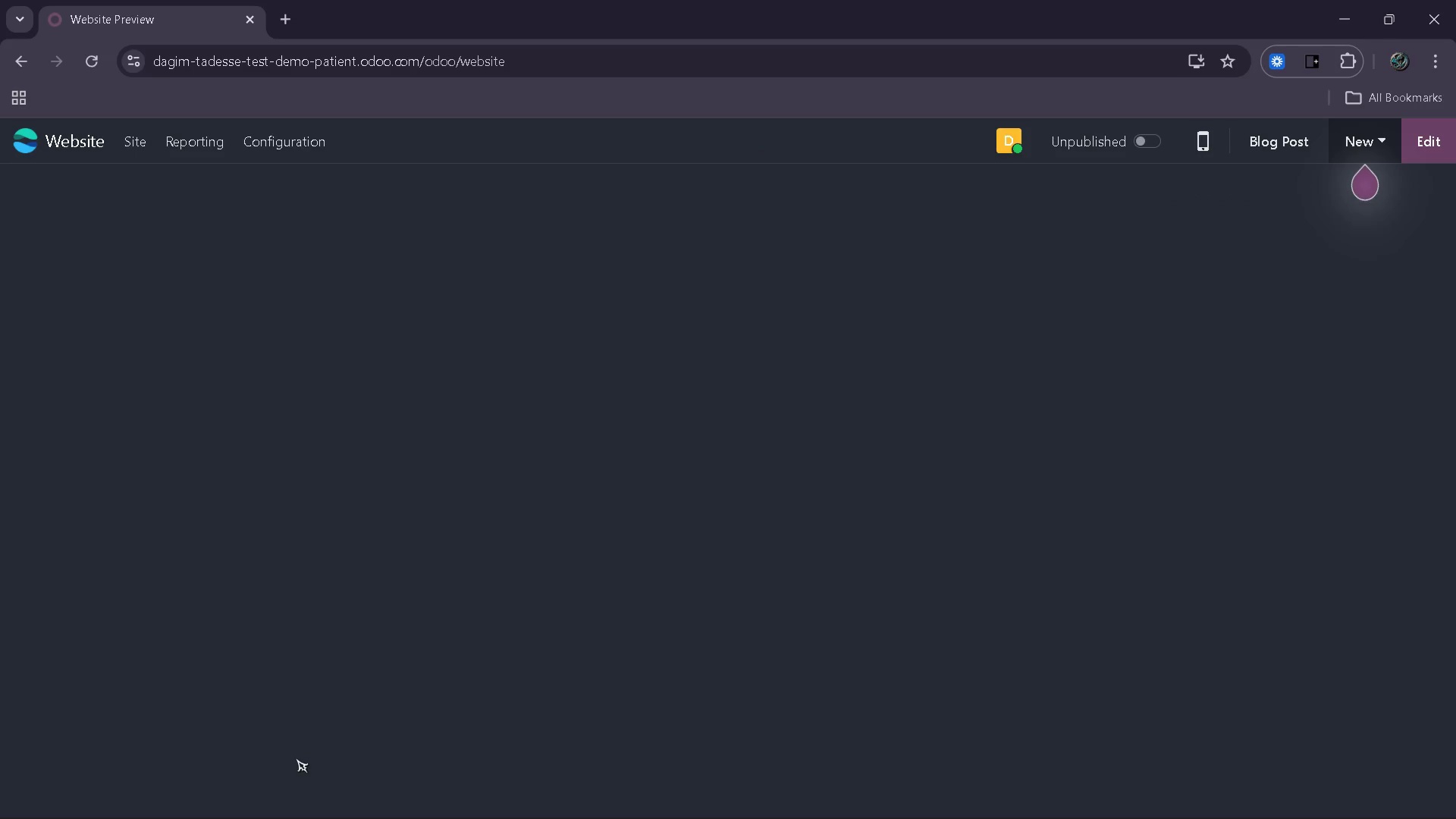 
left_click([1159, 137])
 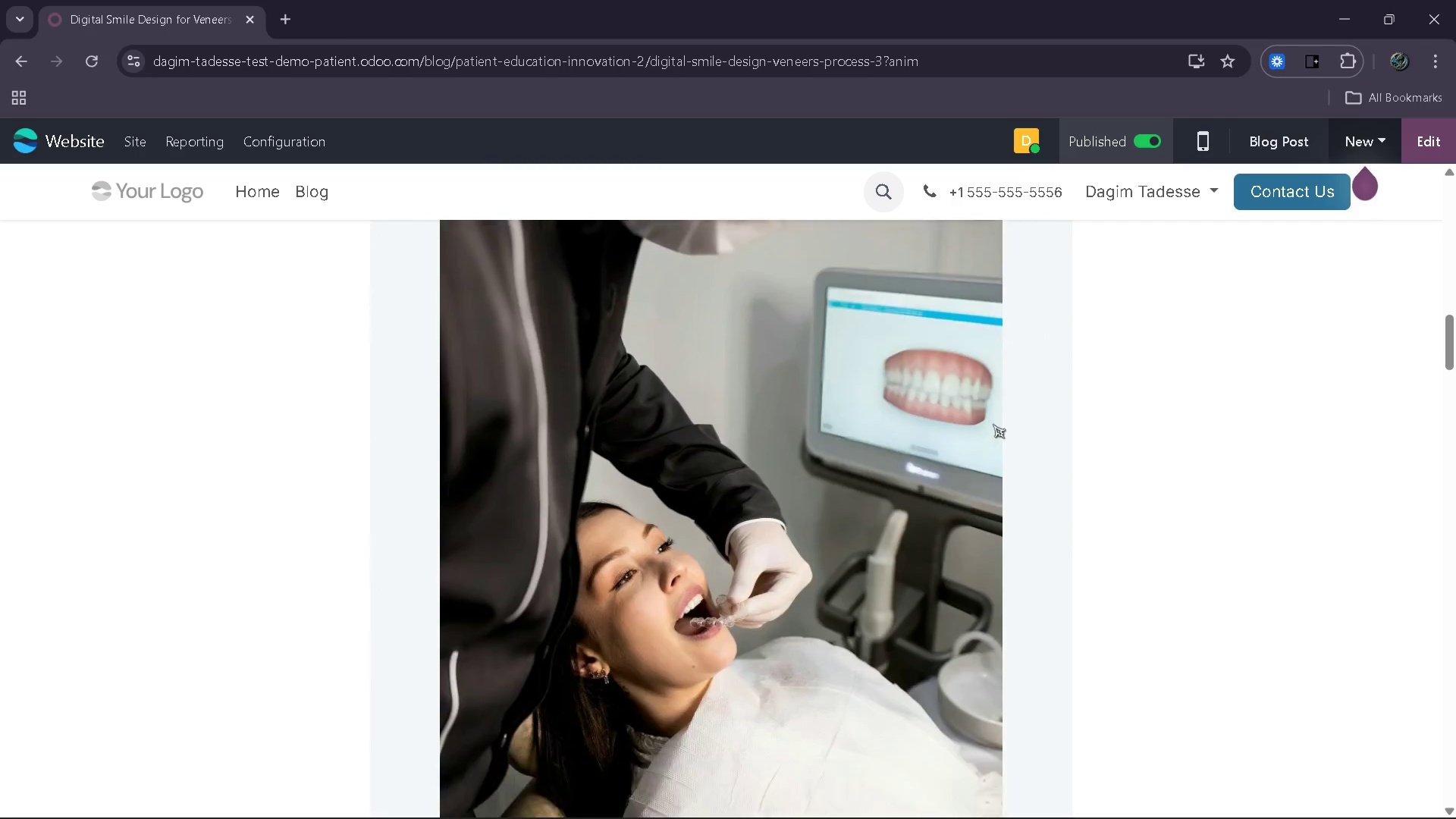 
wait(17.17)
 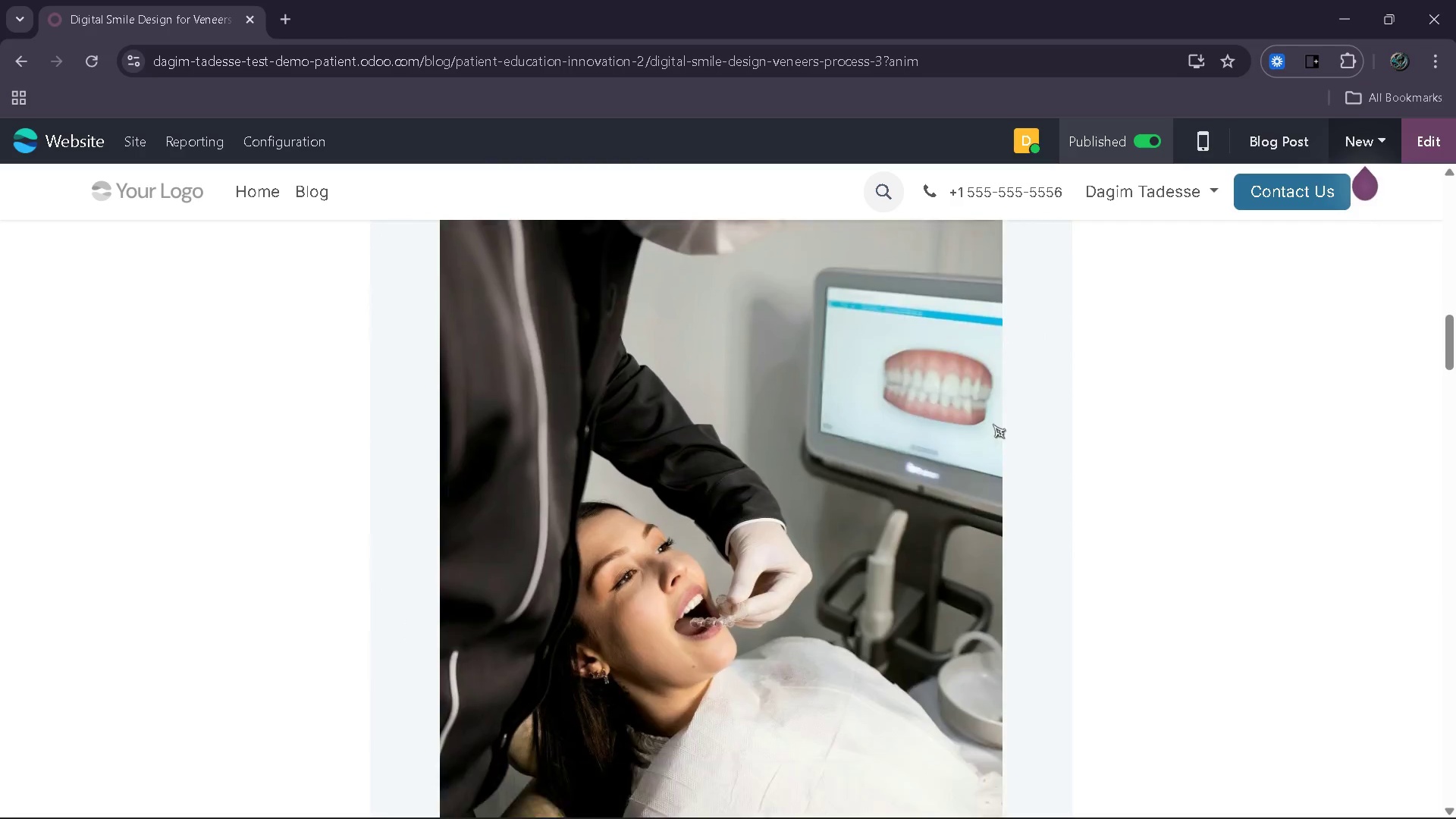 
left_click([1012, 815])